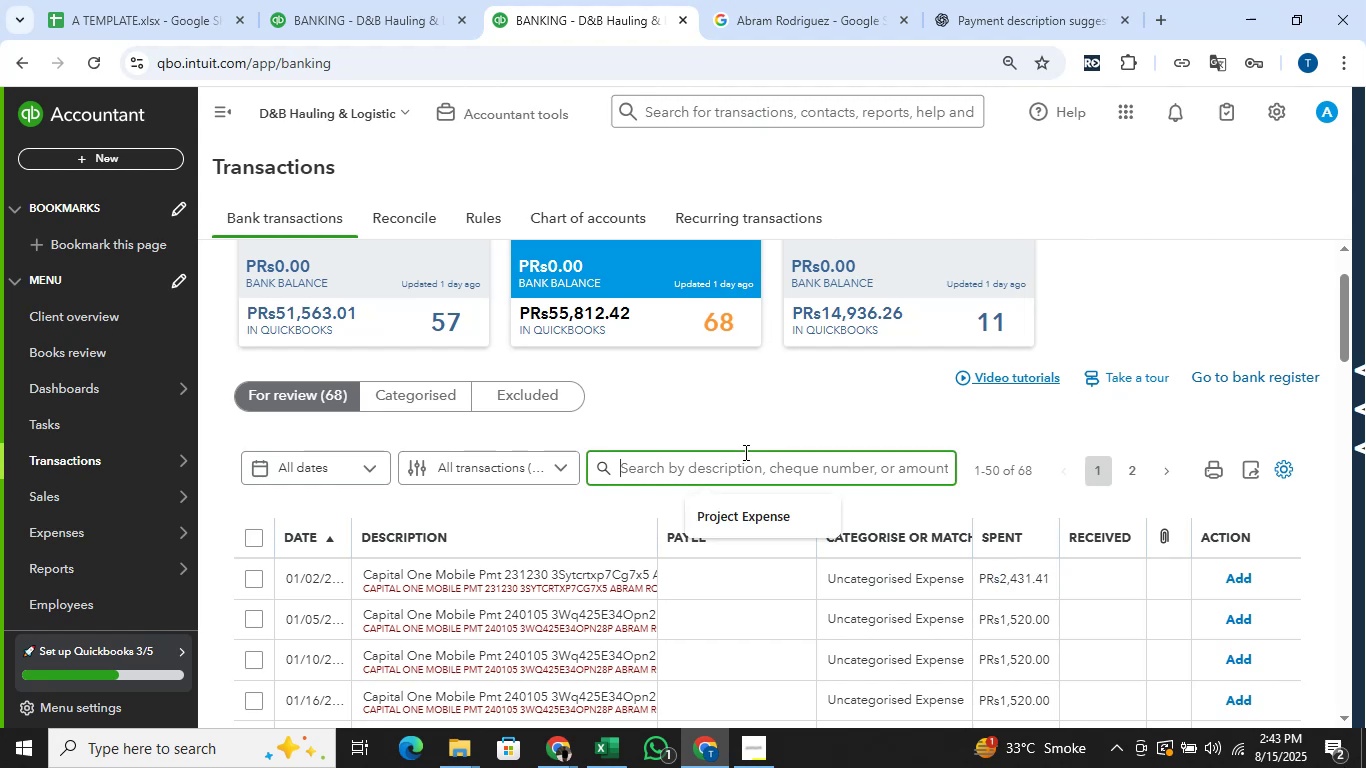 
key(Control+V)
 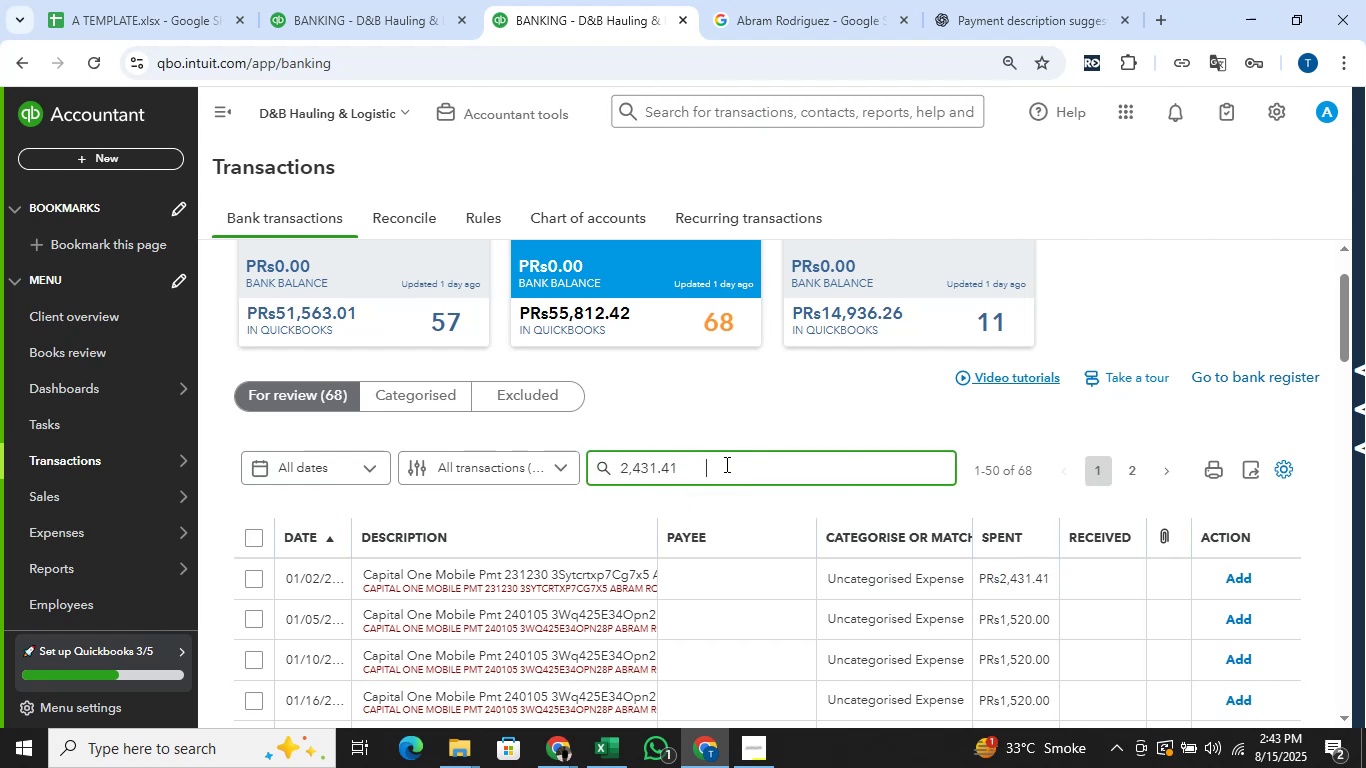 
key(Backspace)
 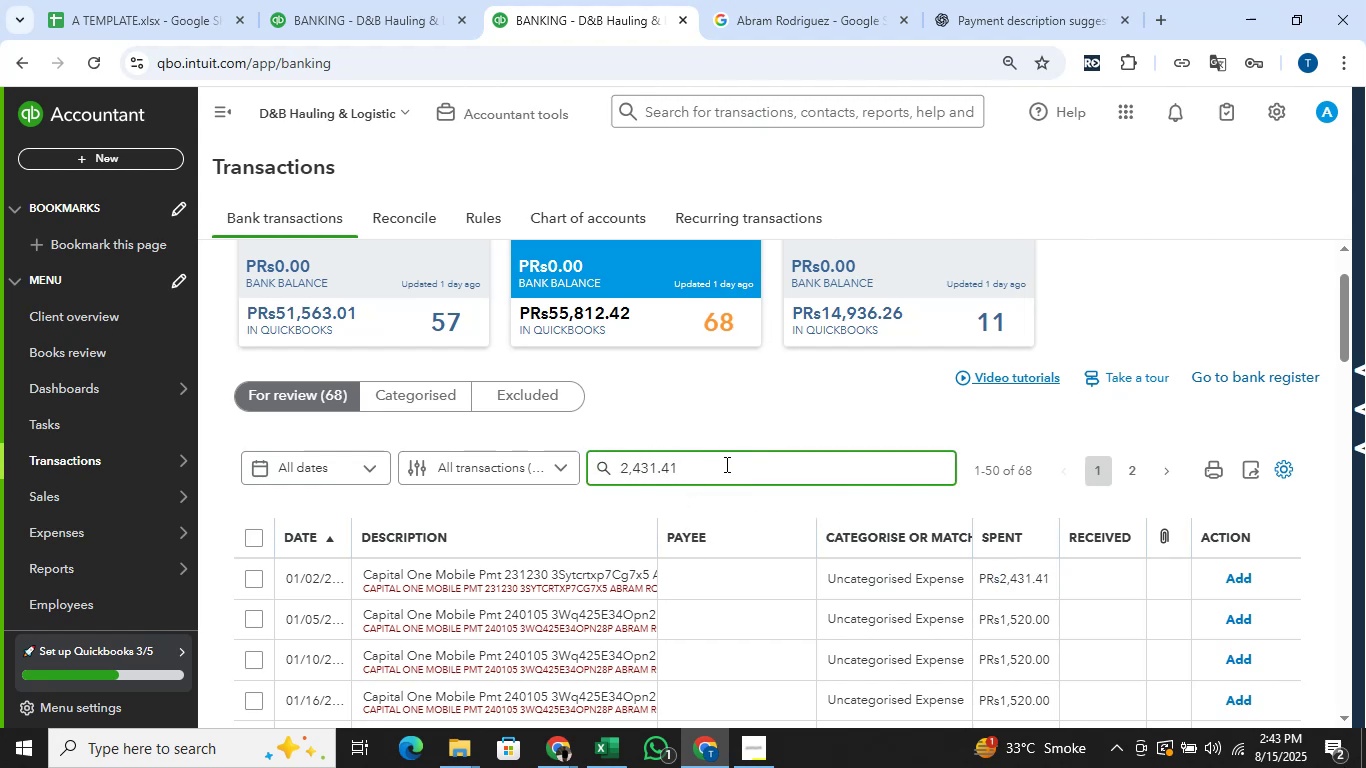 
key(Control+ControlRight)
 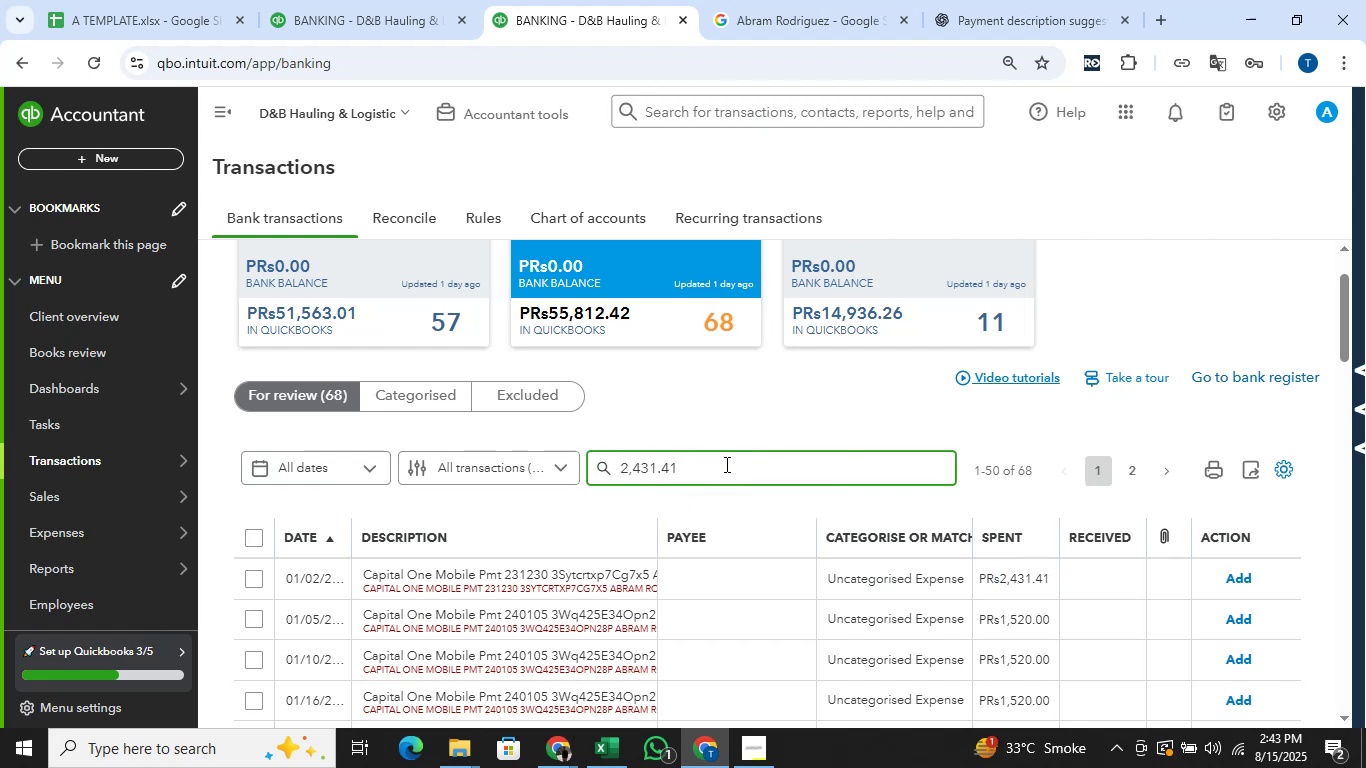 
key(Control+ControlRight)
 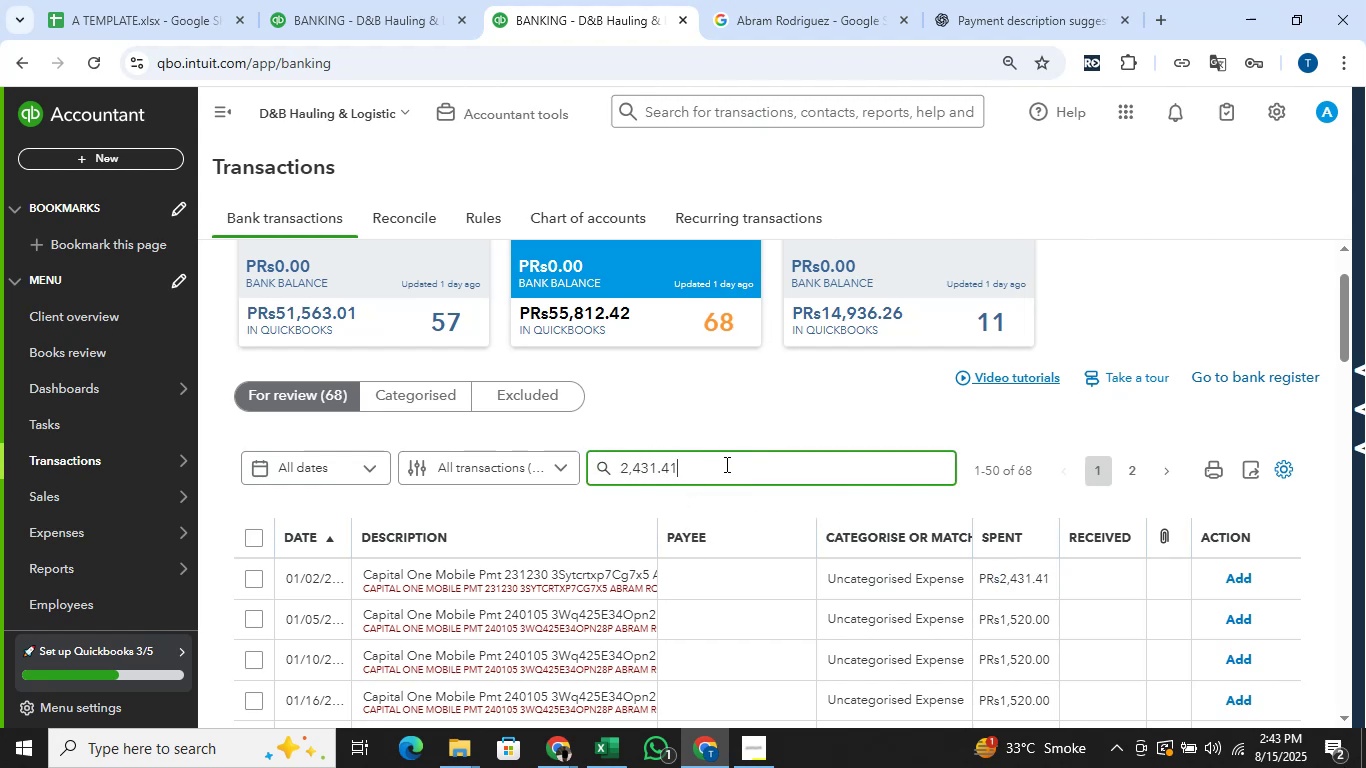 
key(ArrowLeft)
 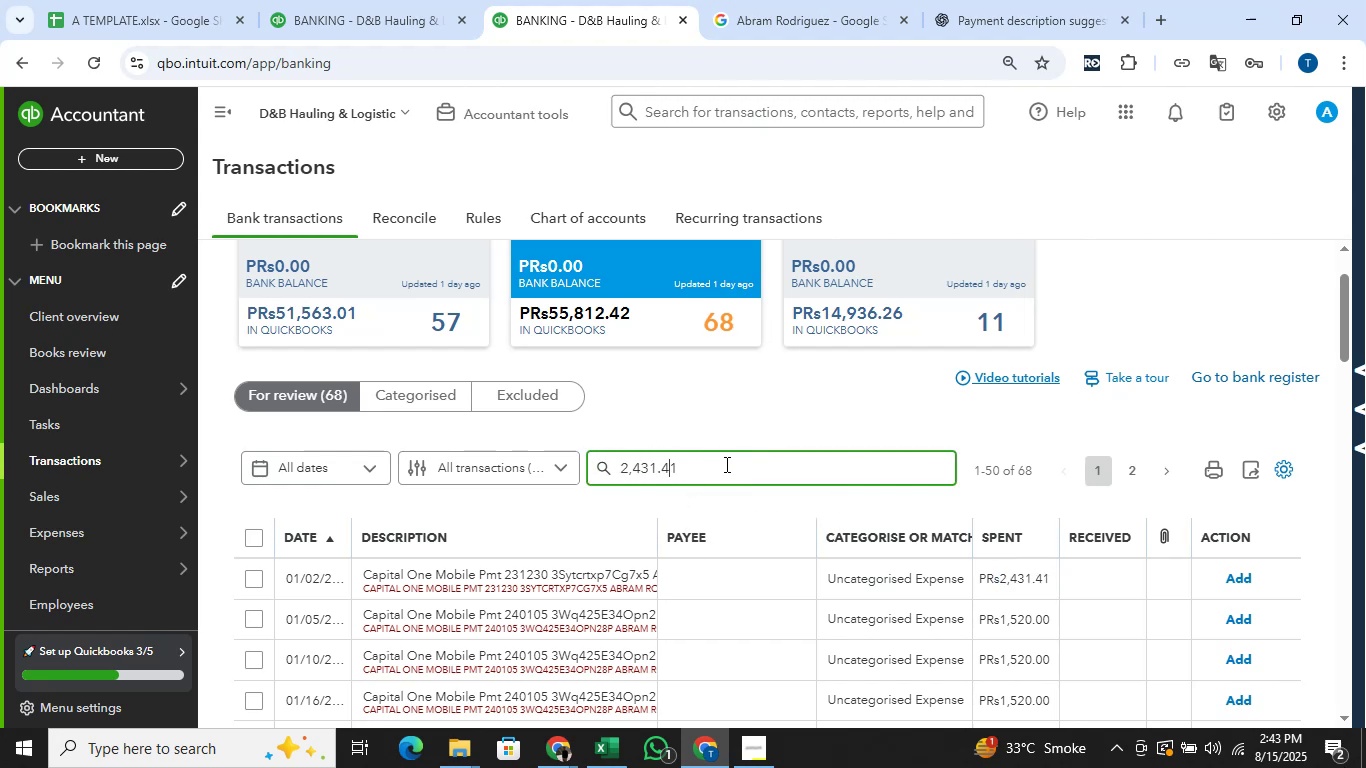 
key(ArrowLeft)
 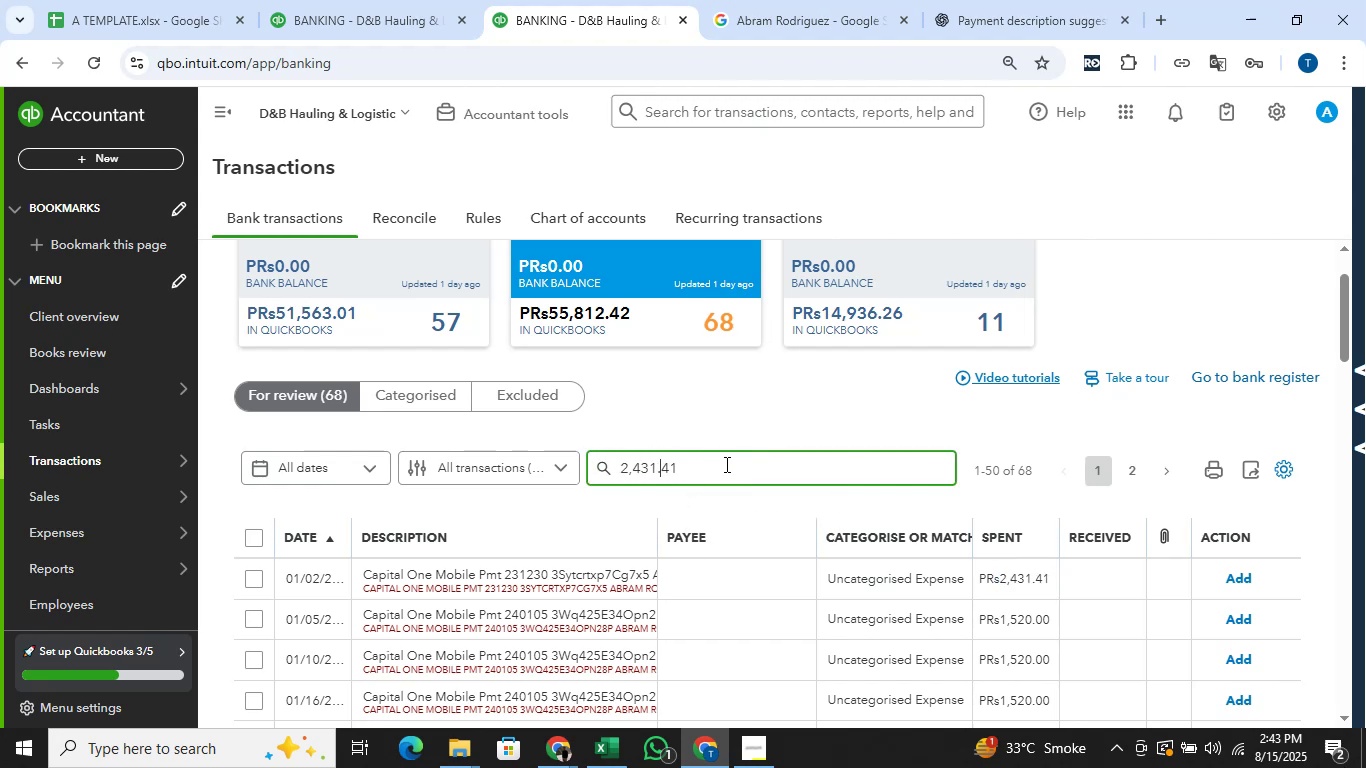 
key(ArrowLeft)
 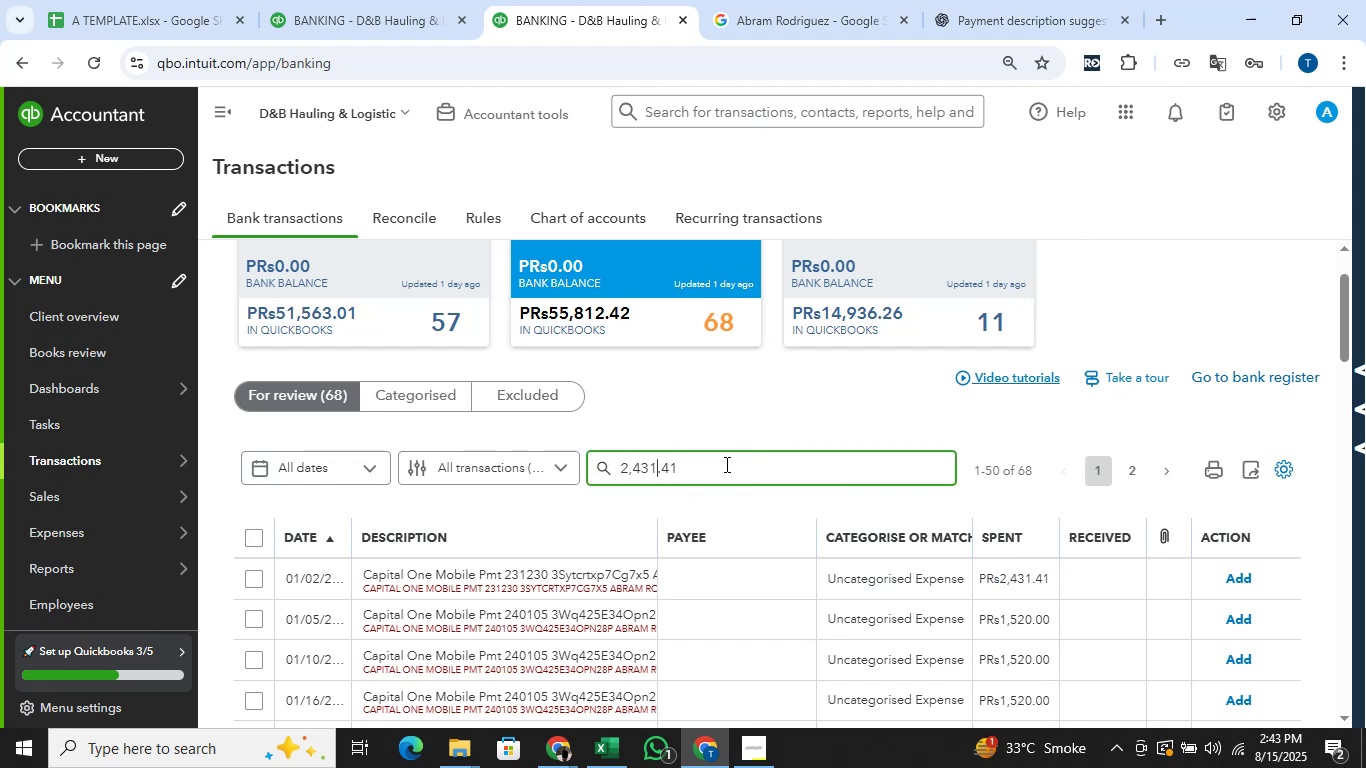 
key(ArrowLeft)
 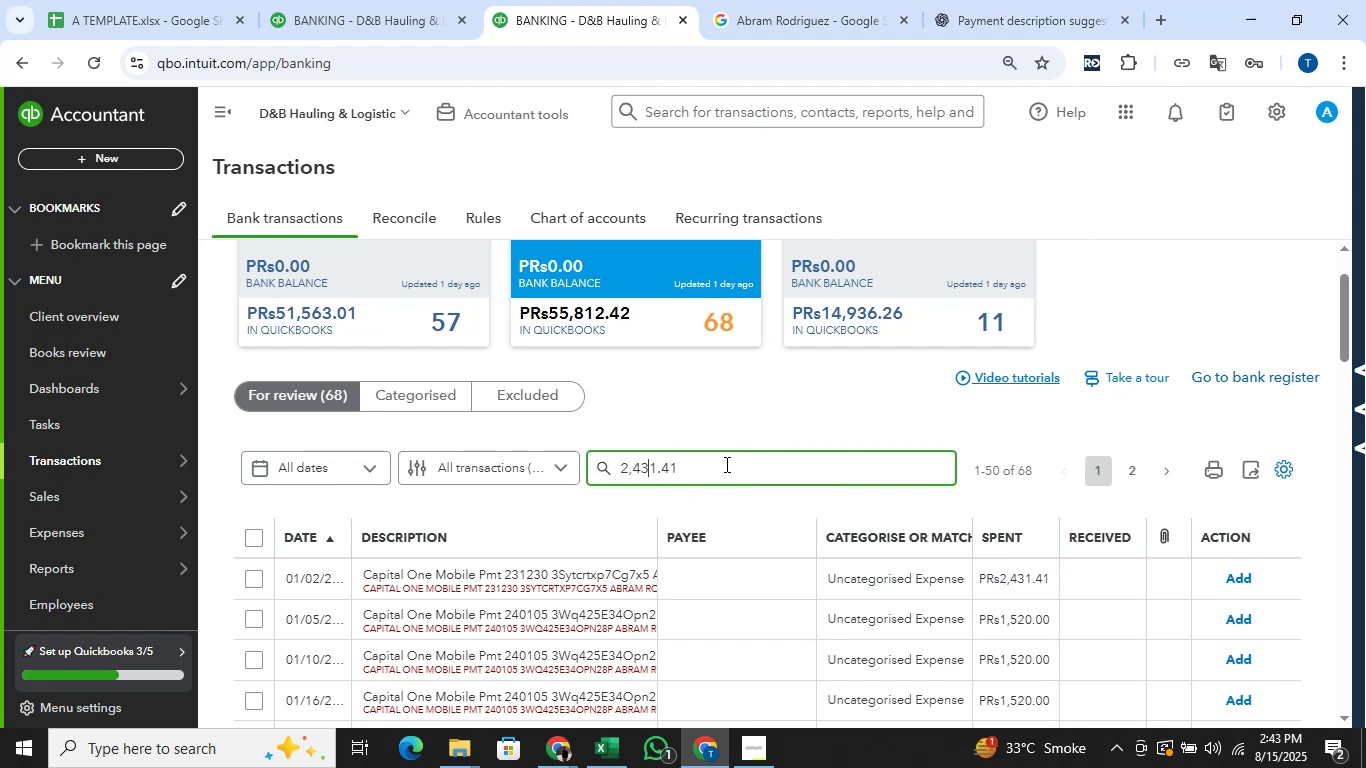 
key(ArrowLeft)
 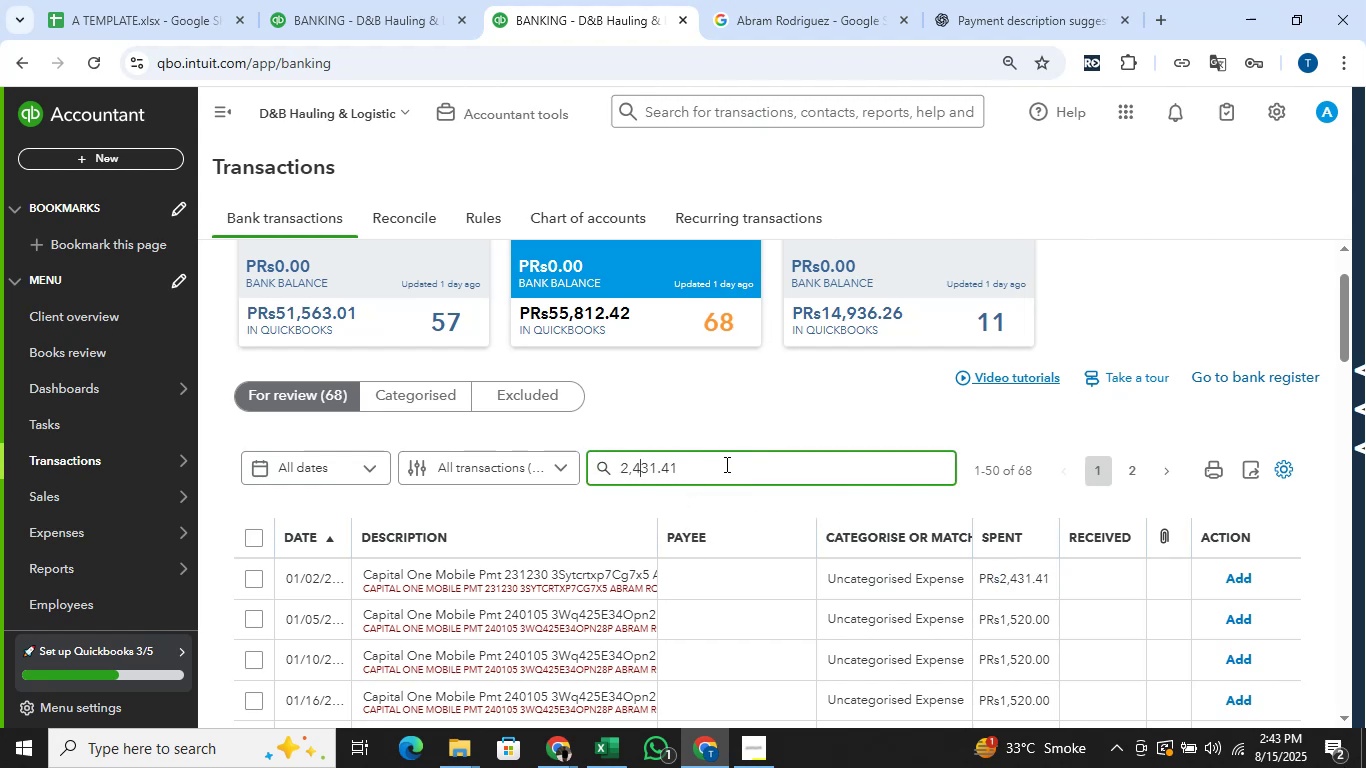 
key(ArrowLeft)
 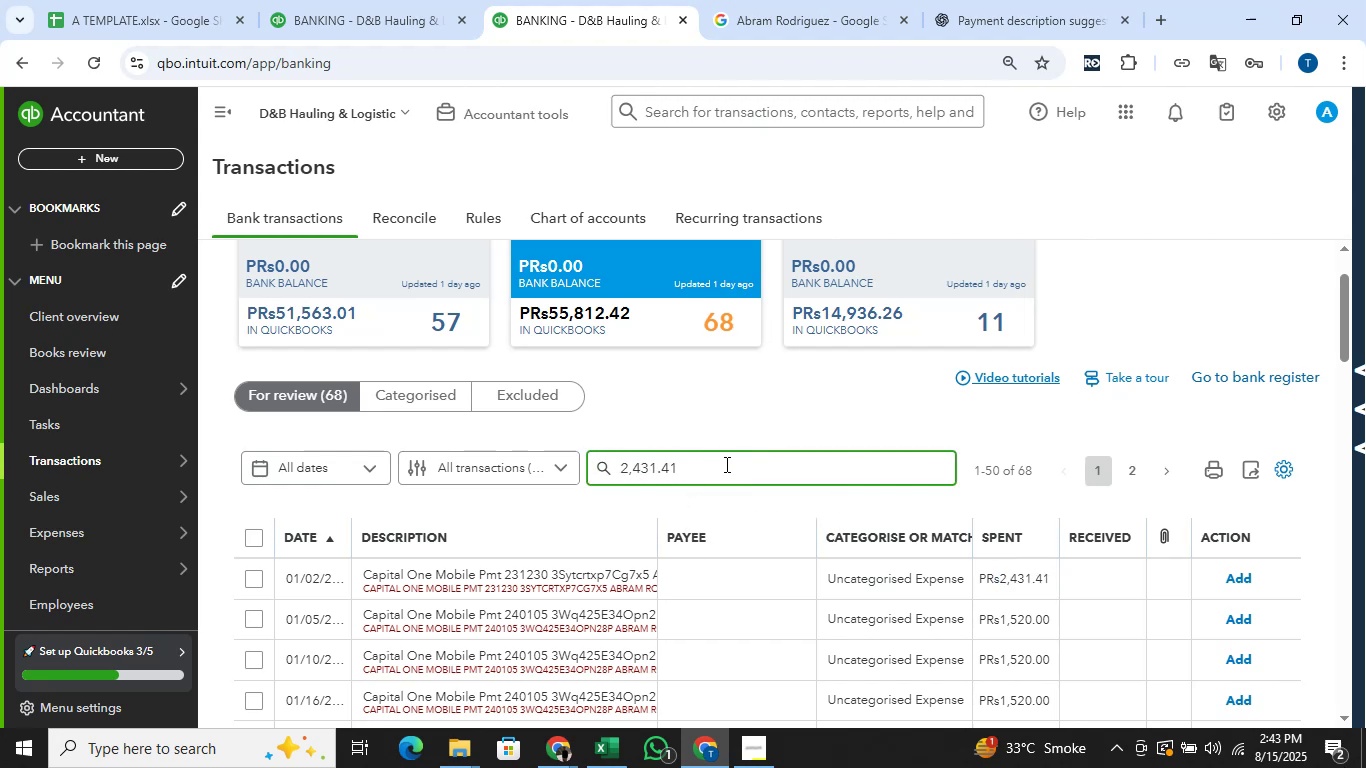 
key(Backspace)
 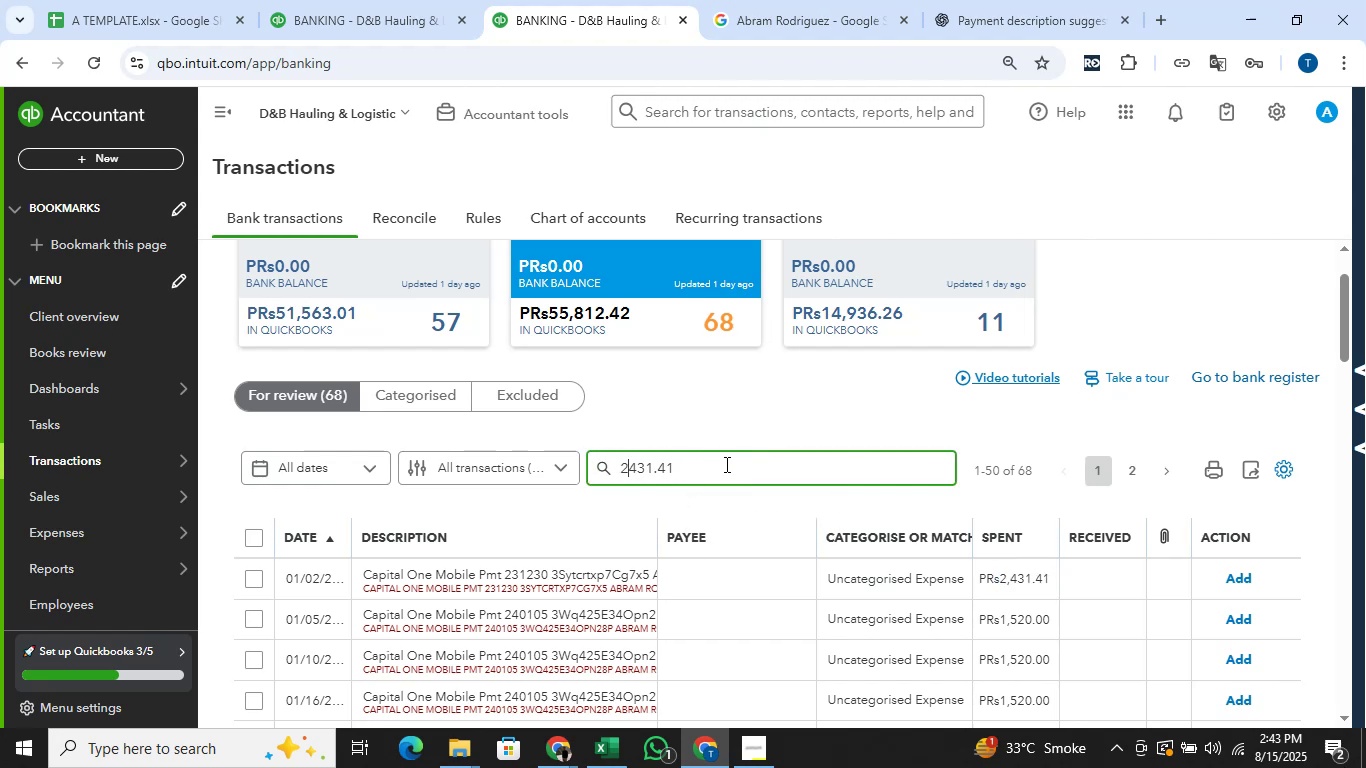 
key(Enter)
 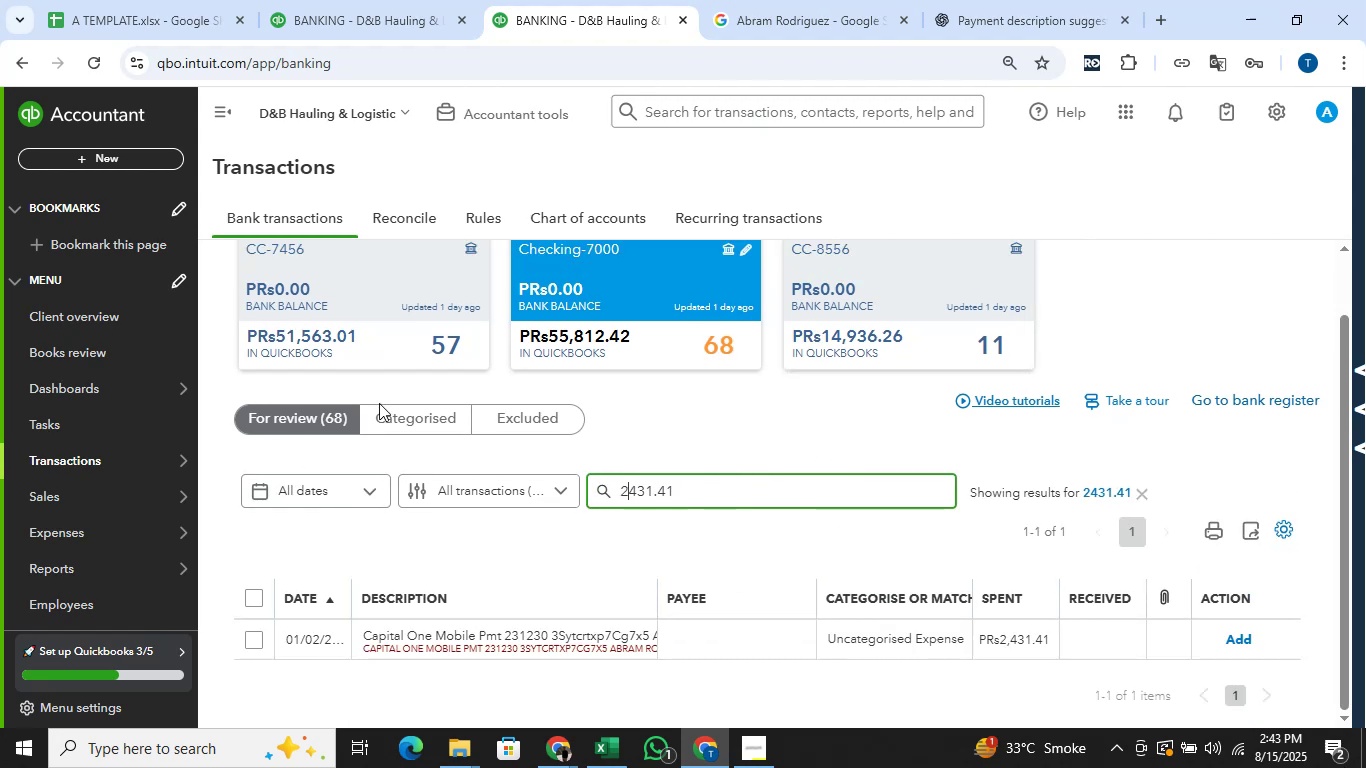 
left_click([316, 343])
 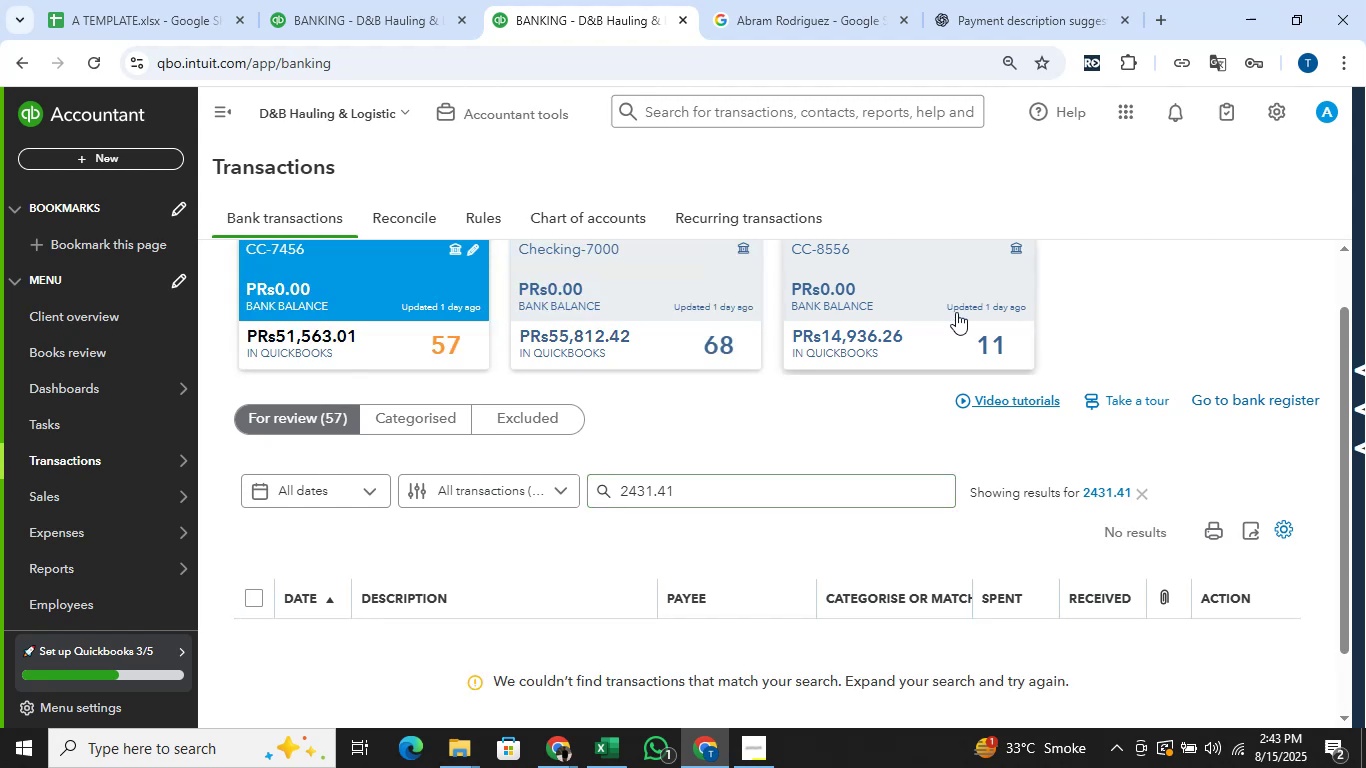 
left_click([955, 314])
 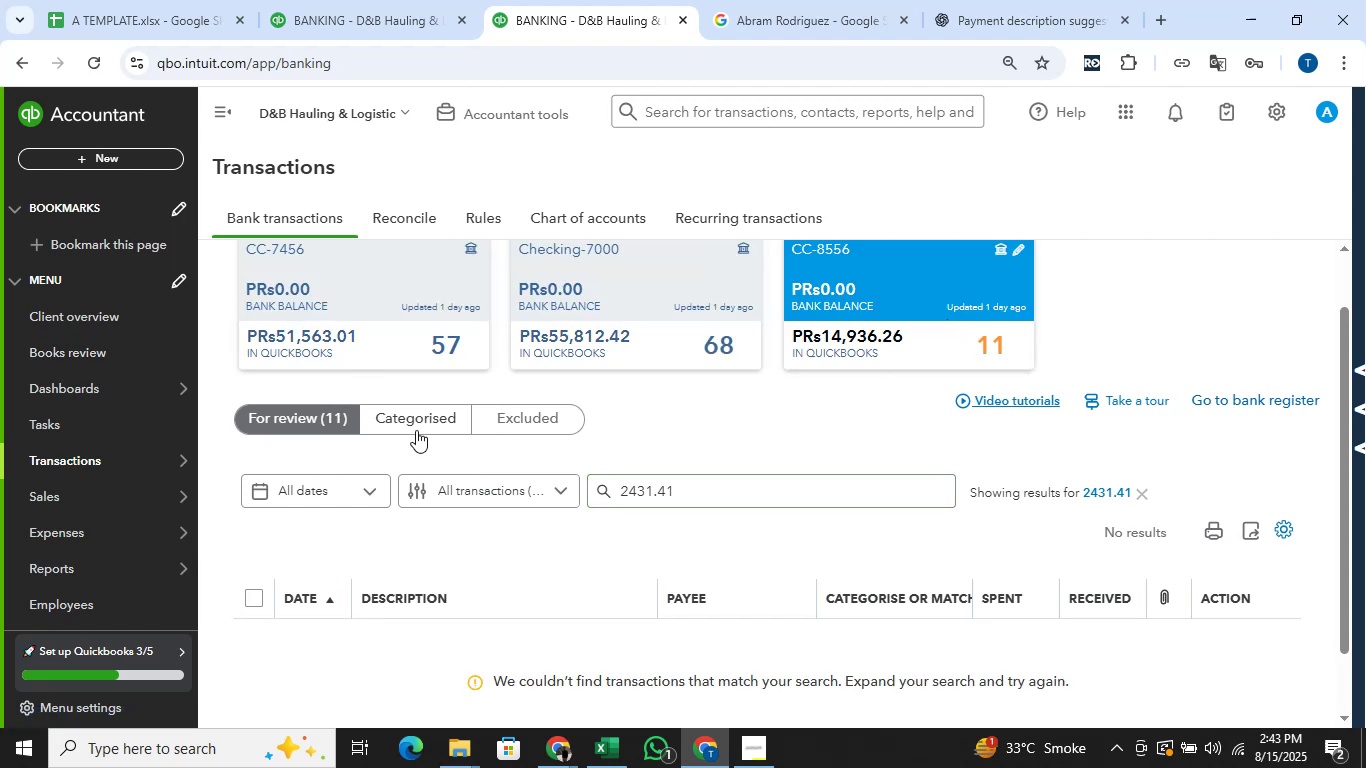 
left_click([402, 410])
 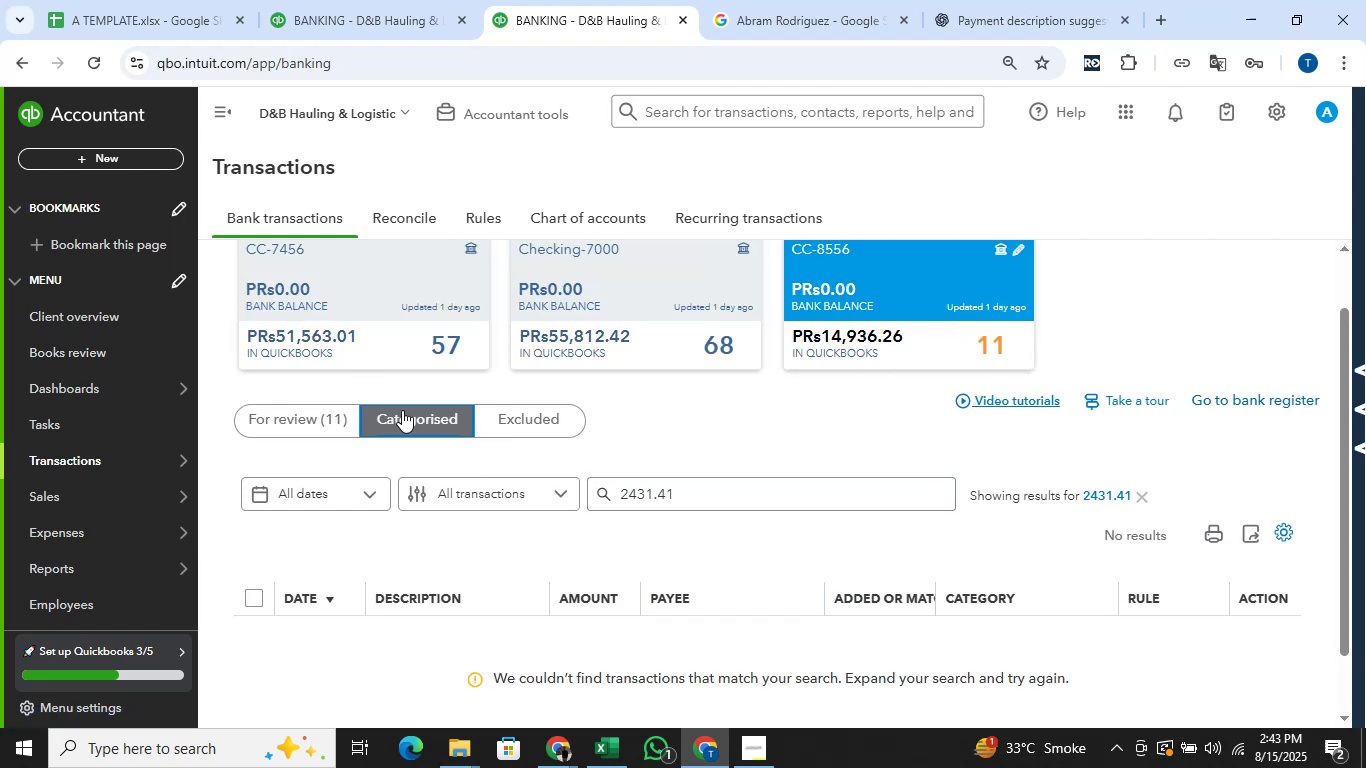 
left_click([299, 297])
 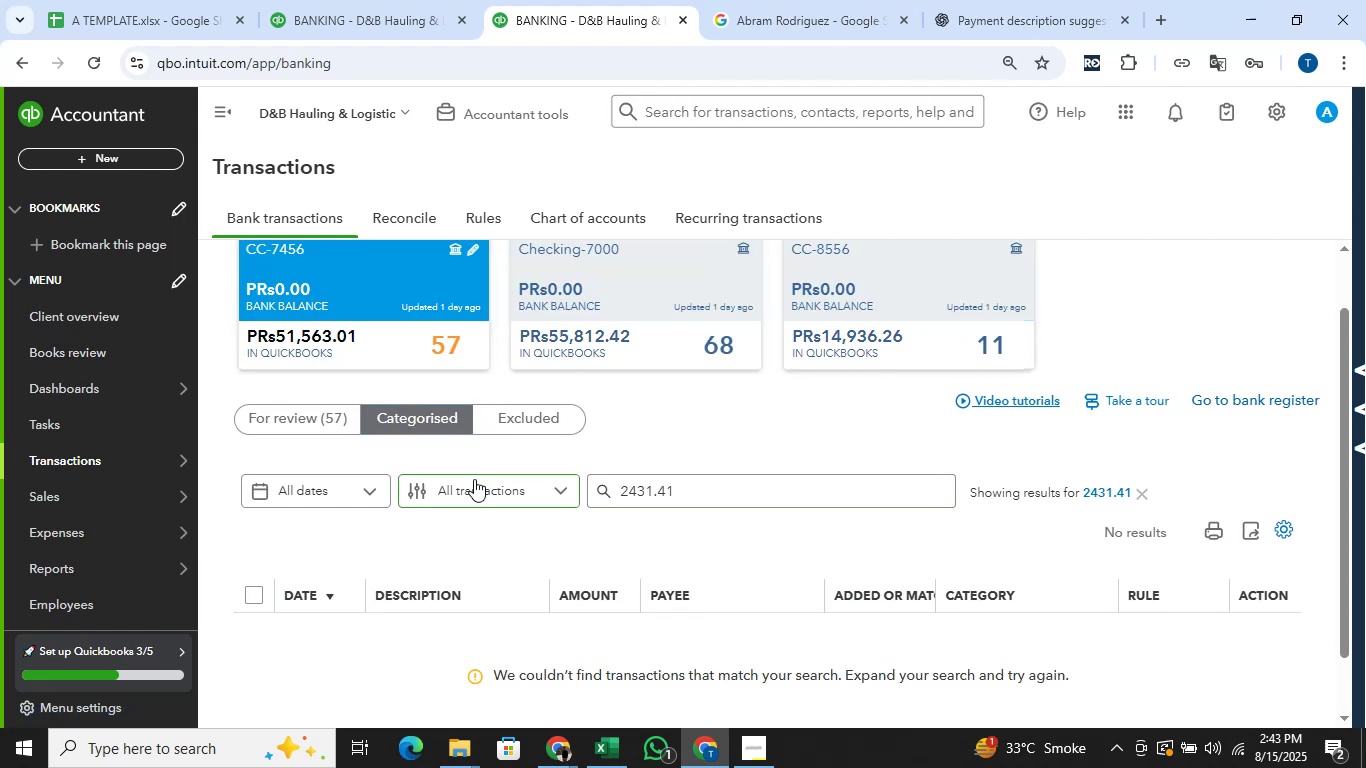 
left_click([280, 410])
 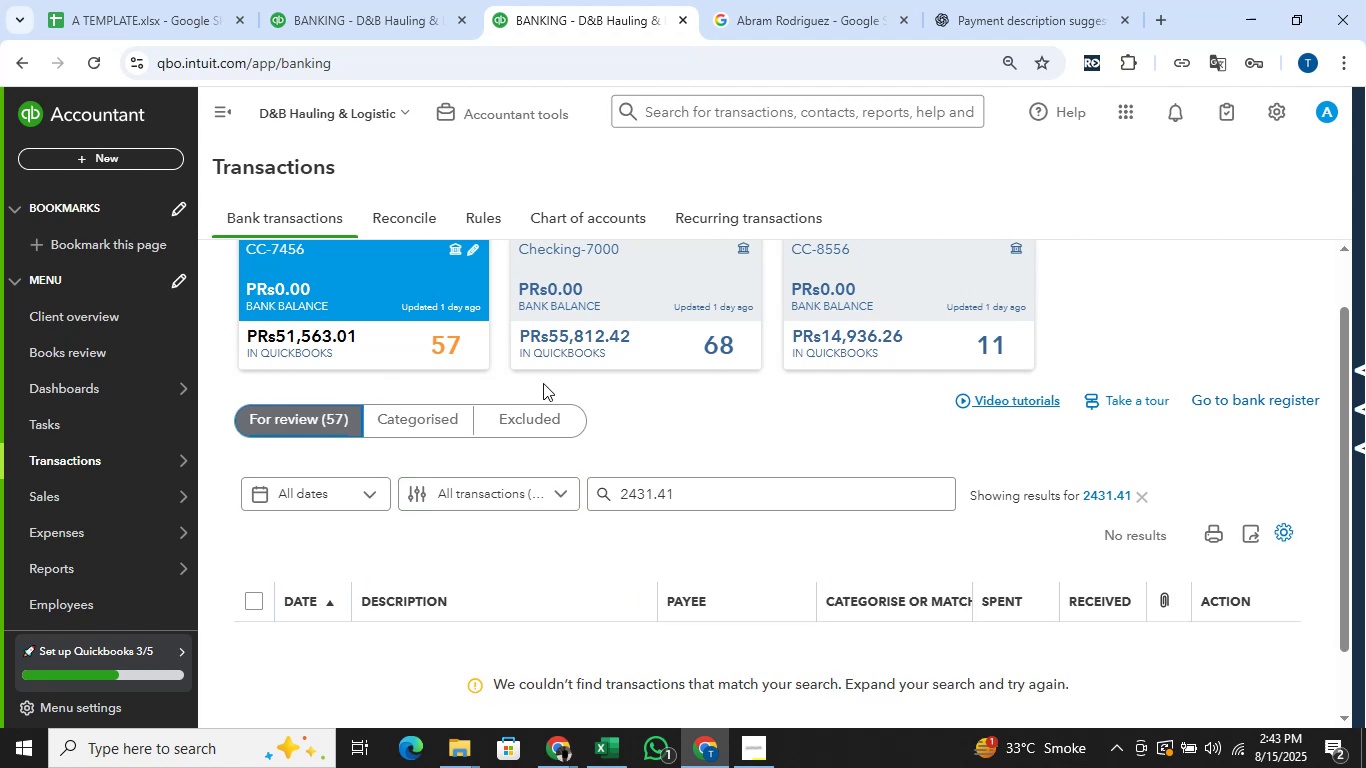 
left_click_drag(start_coordinate=[643, 341], to_coordinate=[650, 341])
 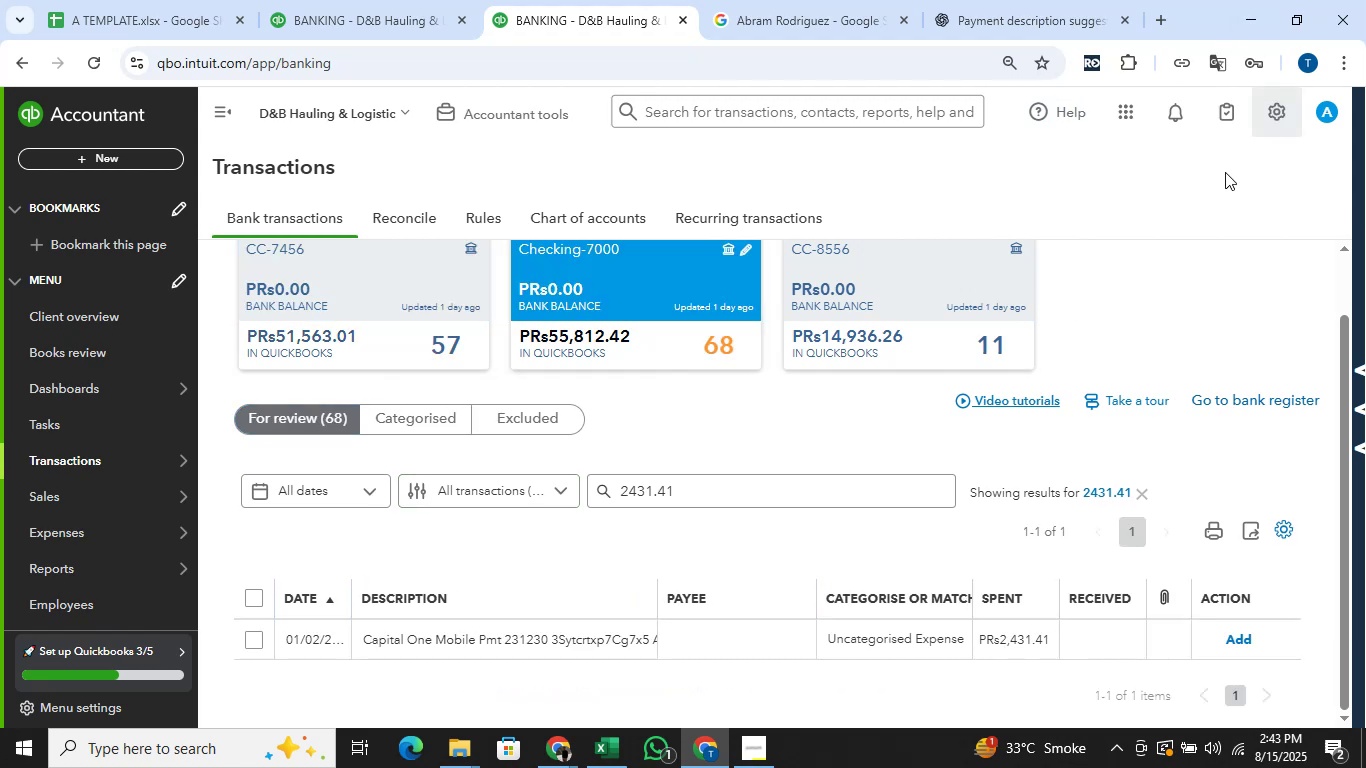 
left_click([725, 105])
 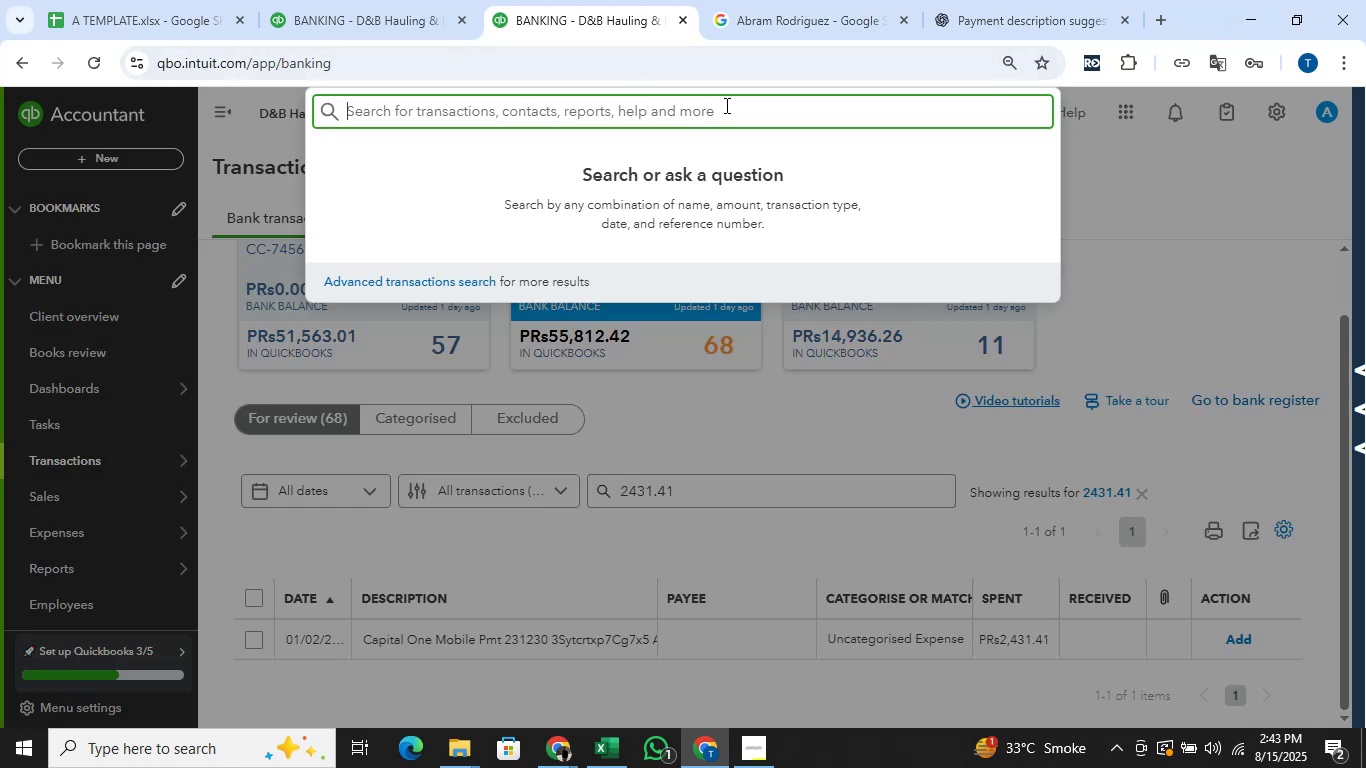 
key(Control+V)
 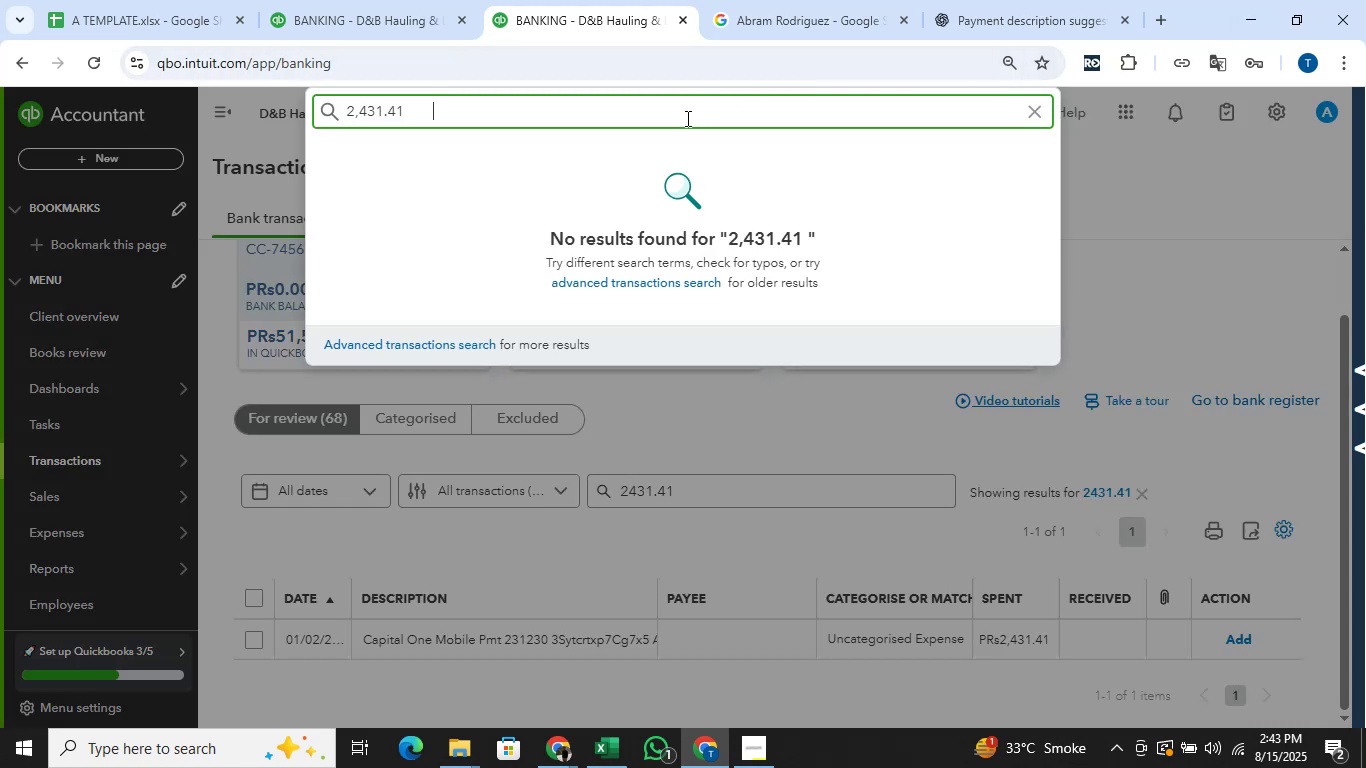 
key(Control+Shift+ControlRight)
 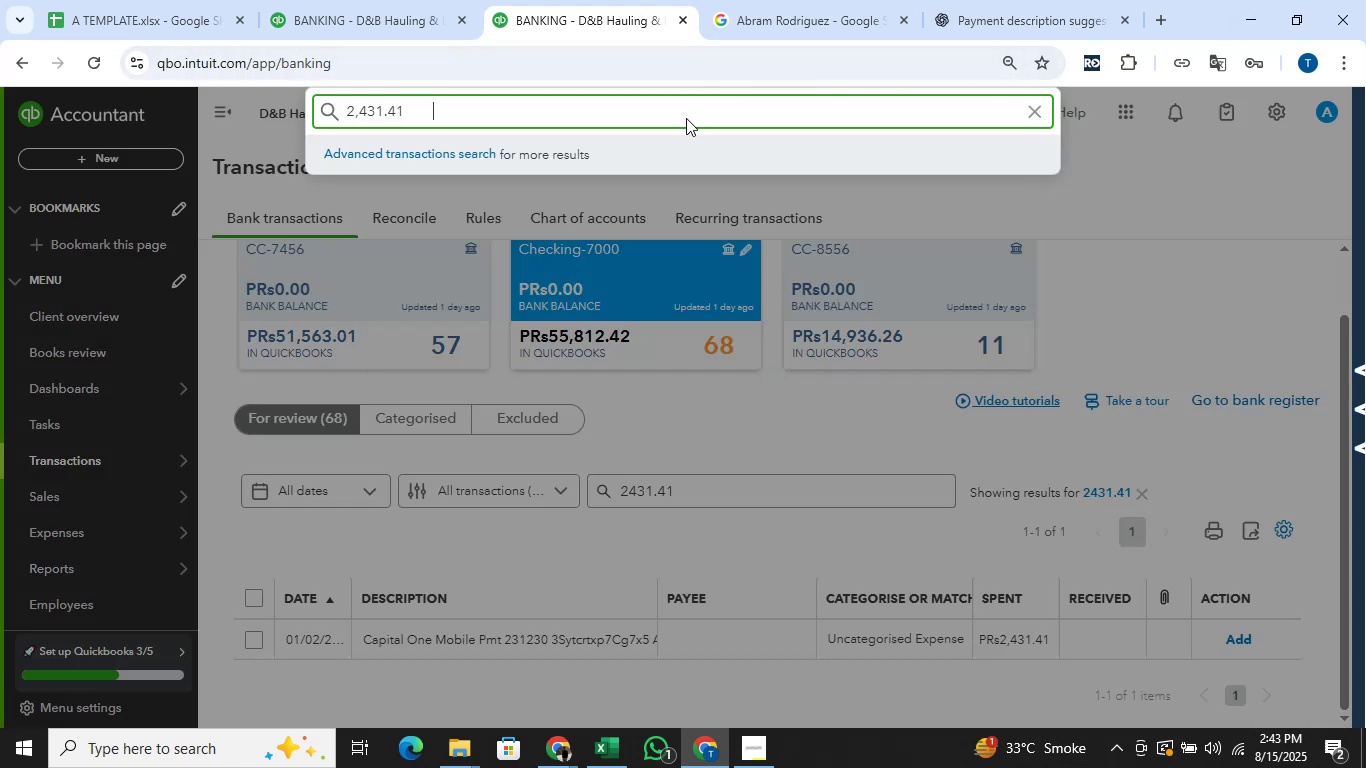 
key(Control+Shift+ArrowDown)
 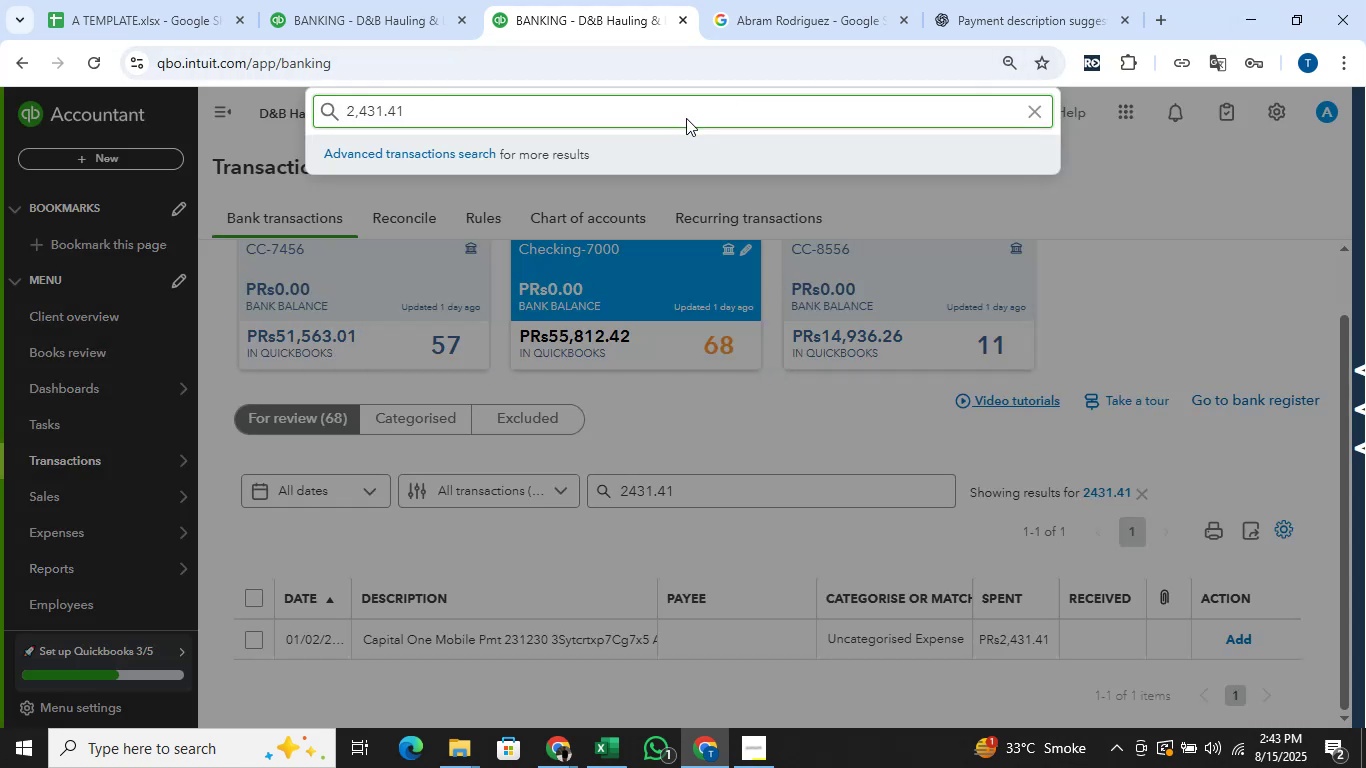 
key(Control+Shift+ArrowLeft)
 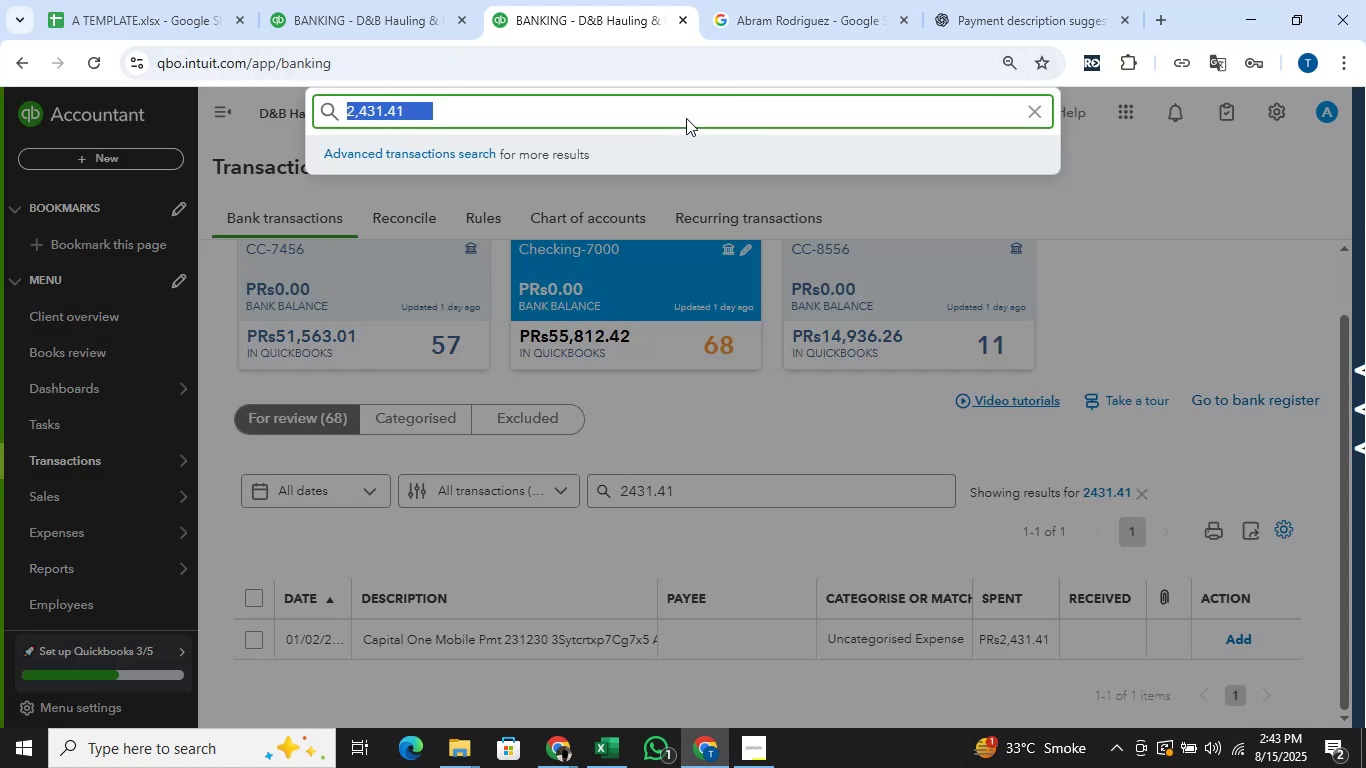 
key(Control+Shift+ArrowRight)
 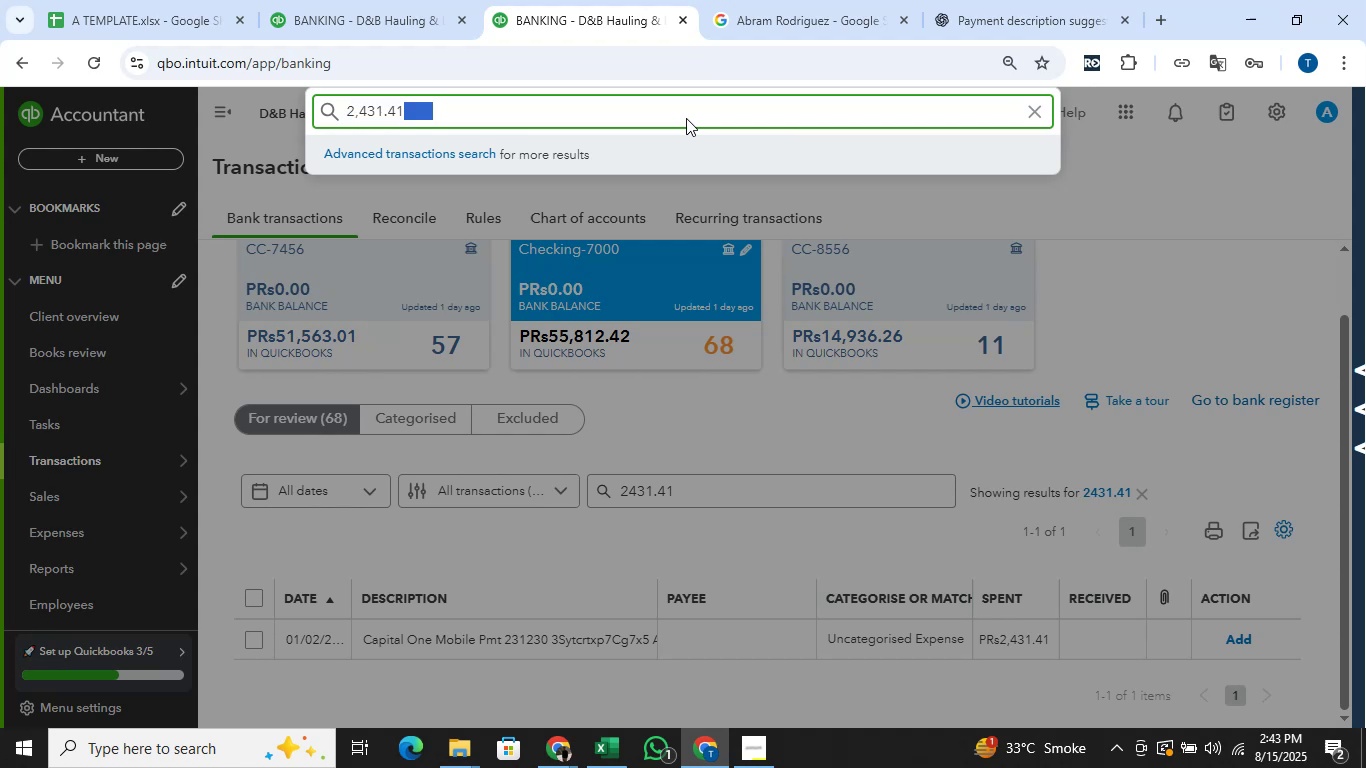 
key(Backspace)
 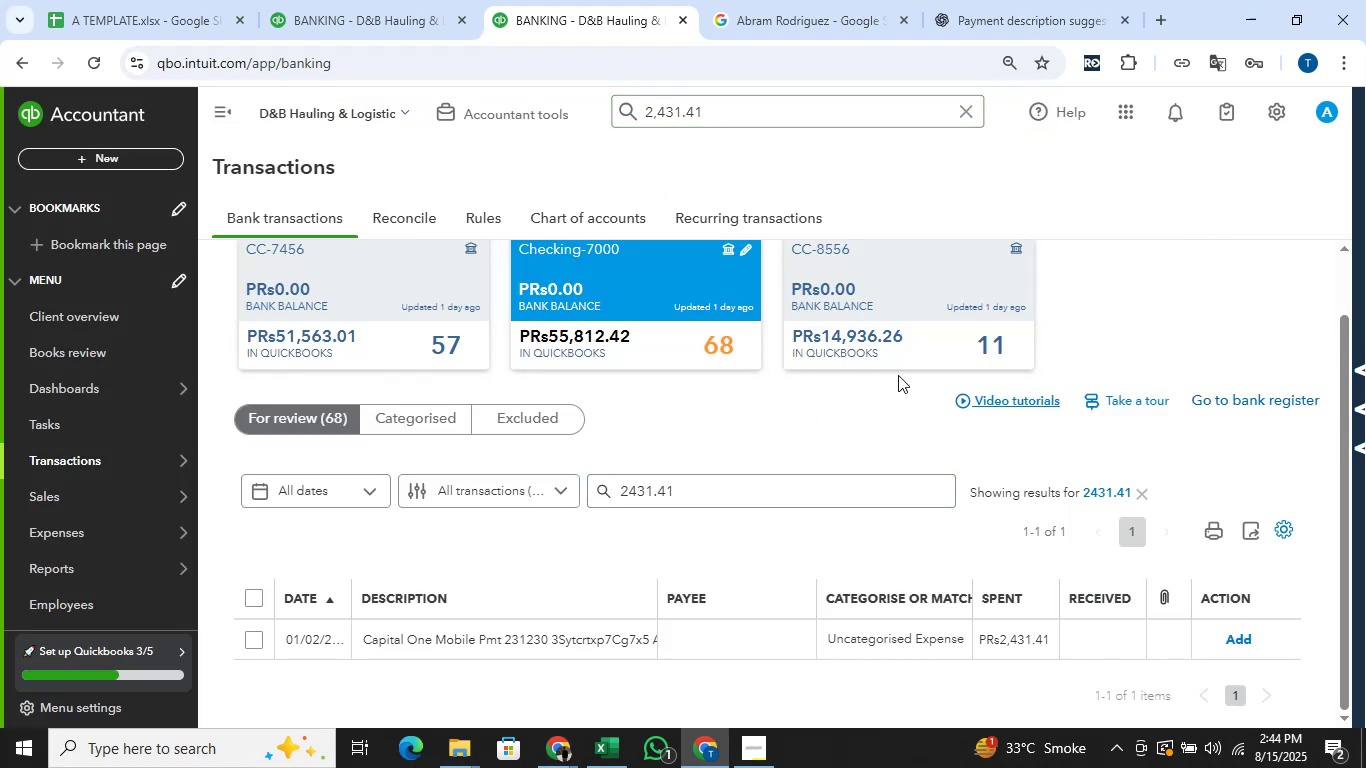 
wait(11.23)
 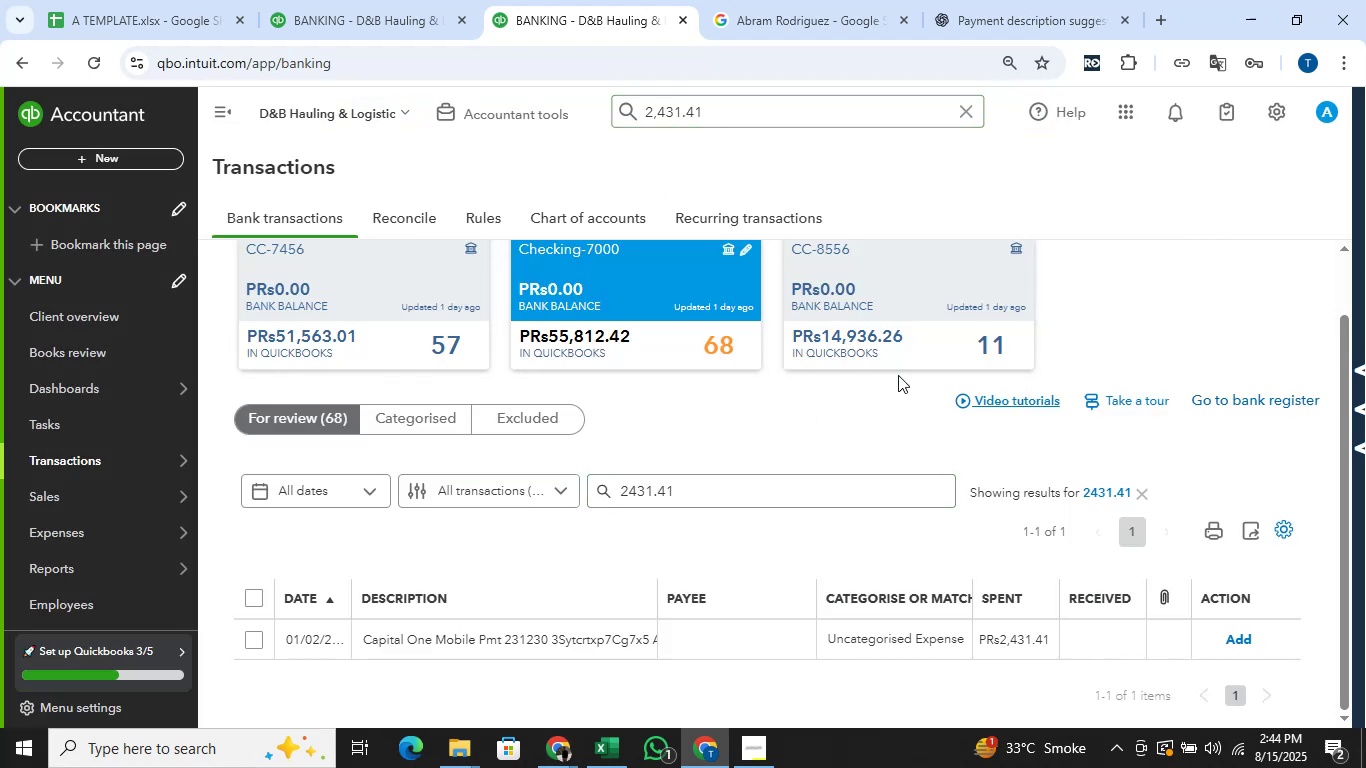 
left_click([330, 372])
 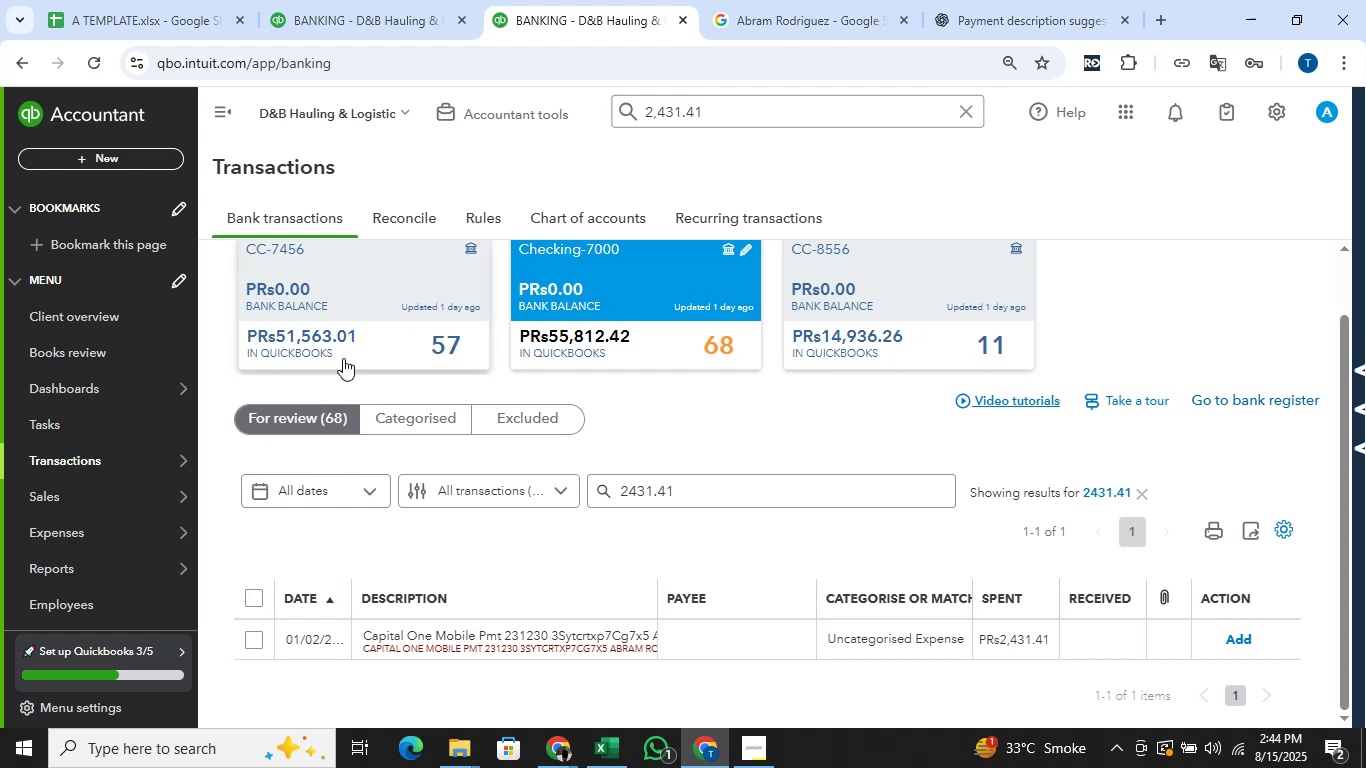 
left_click([416, 315])
 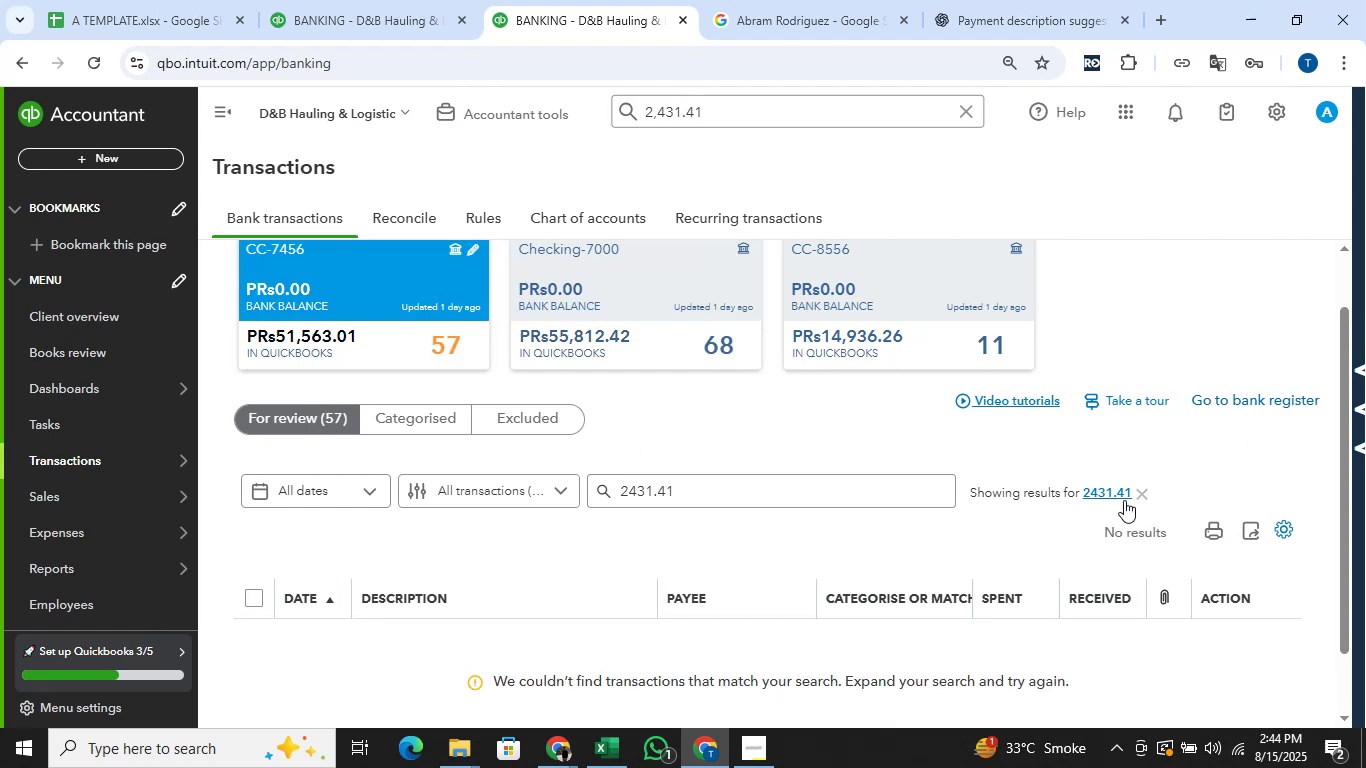 
left_click([1156, 494])
 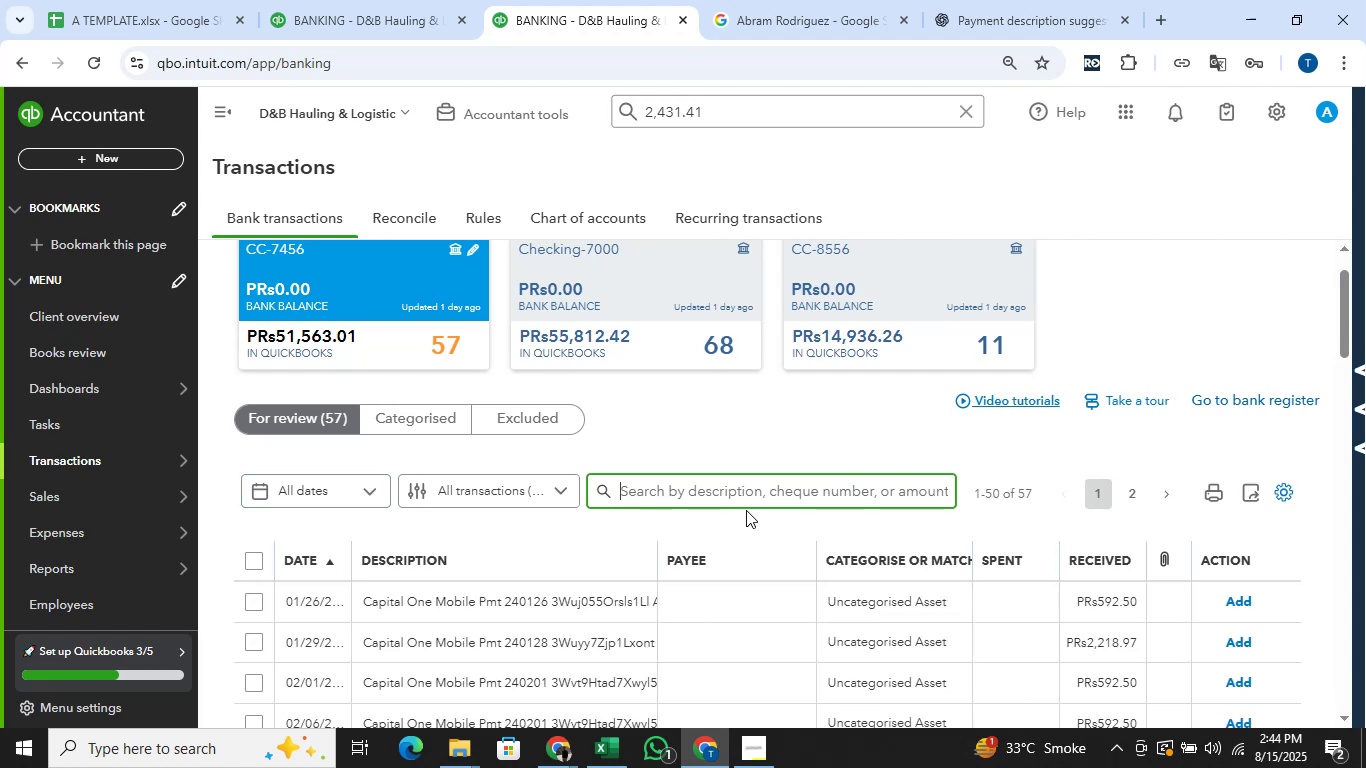 
scroll: coordinate [746, 510], scroll_direction: down, amount: 1.0
 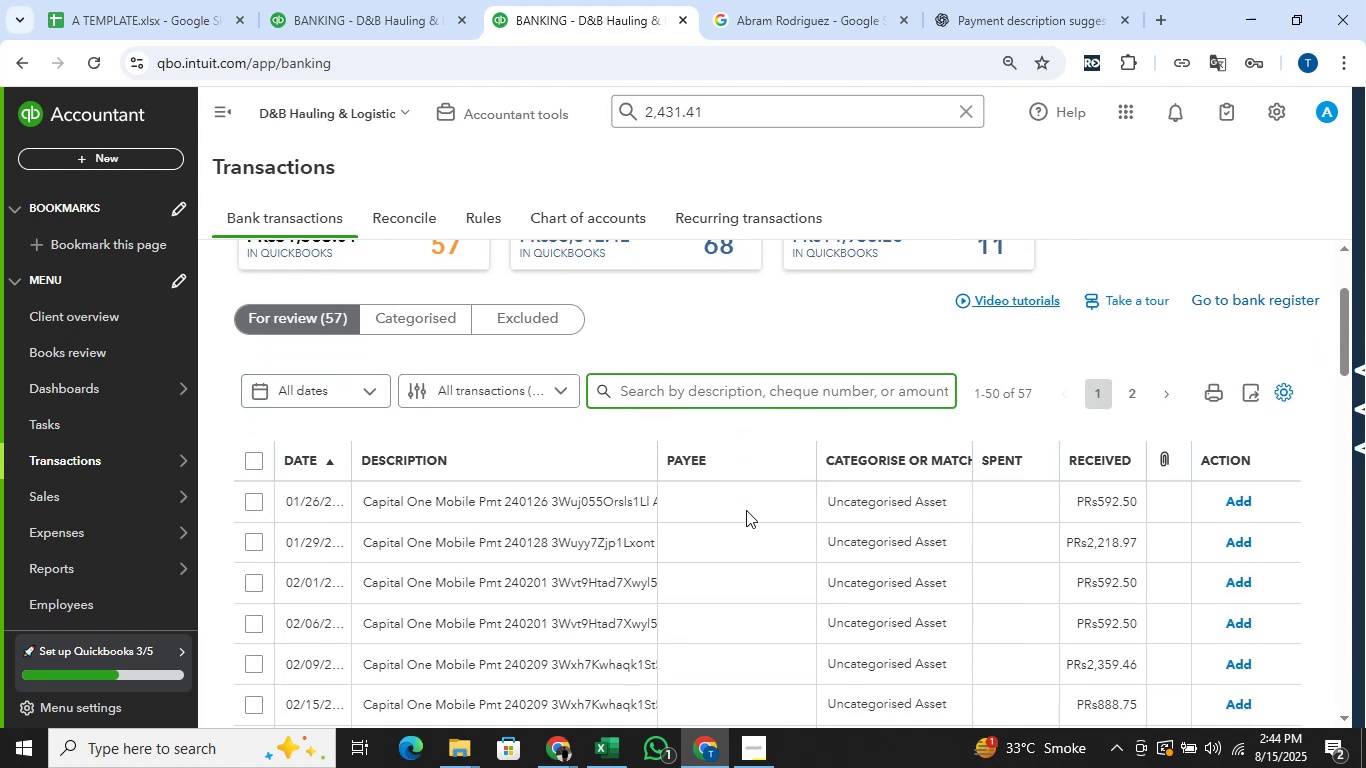 
scroll: coordinate [746, 510], scroll_direction: up, amount: 1.0
 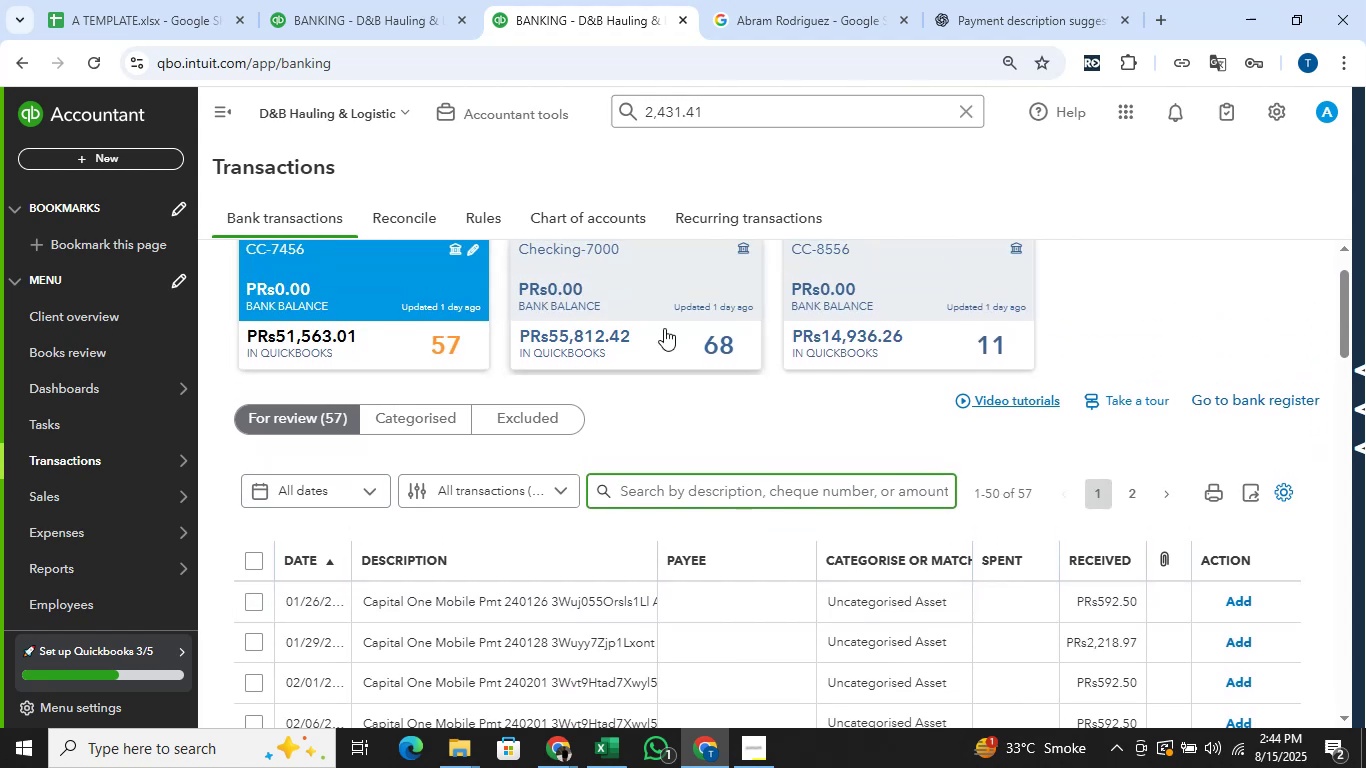 
left_click([639, 336])
 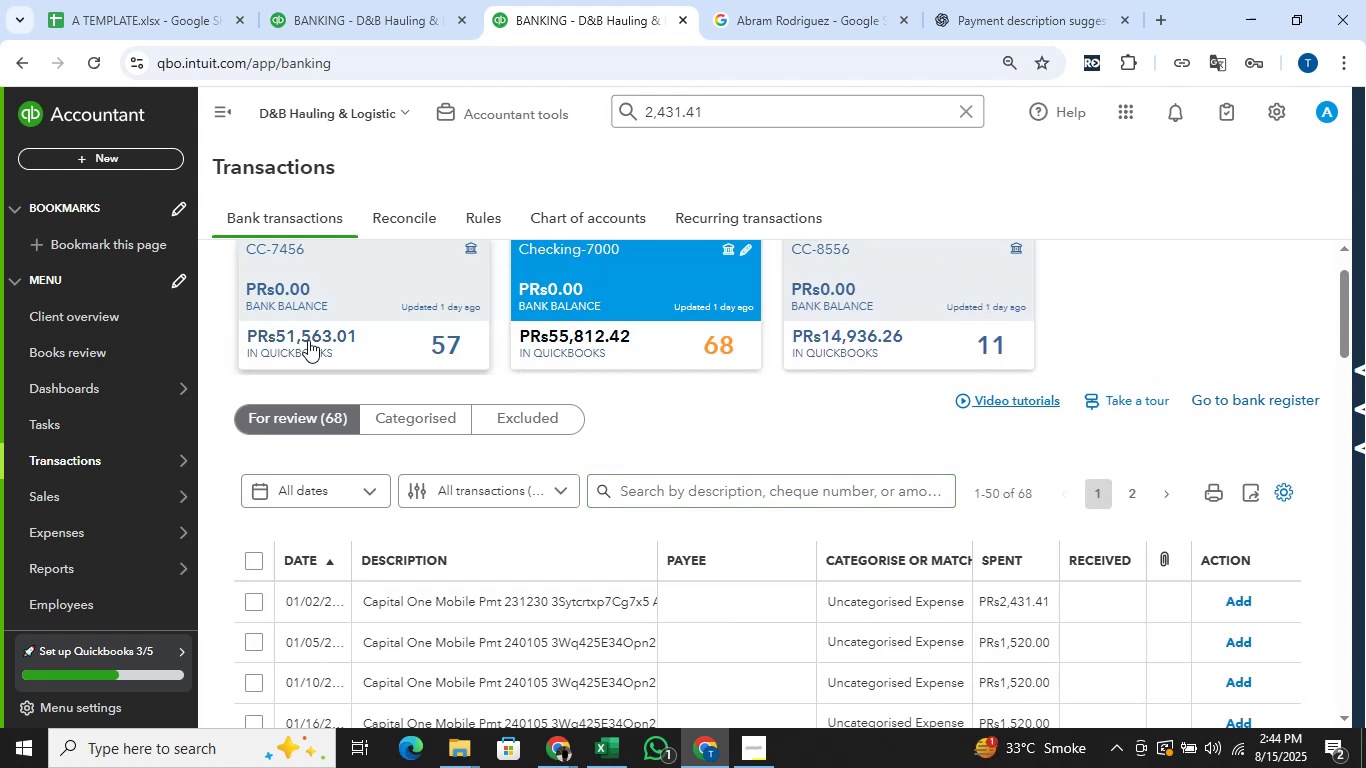 
left_click([308, 340])
 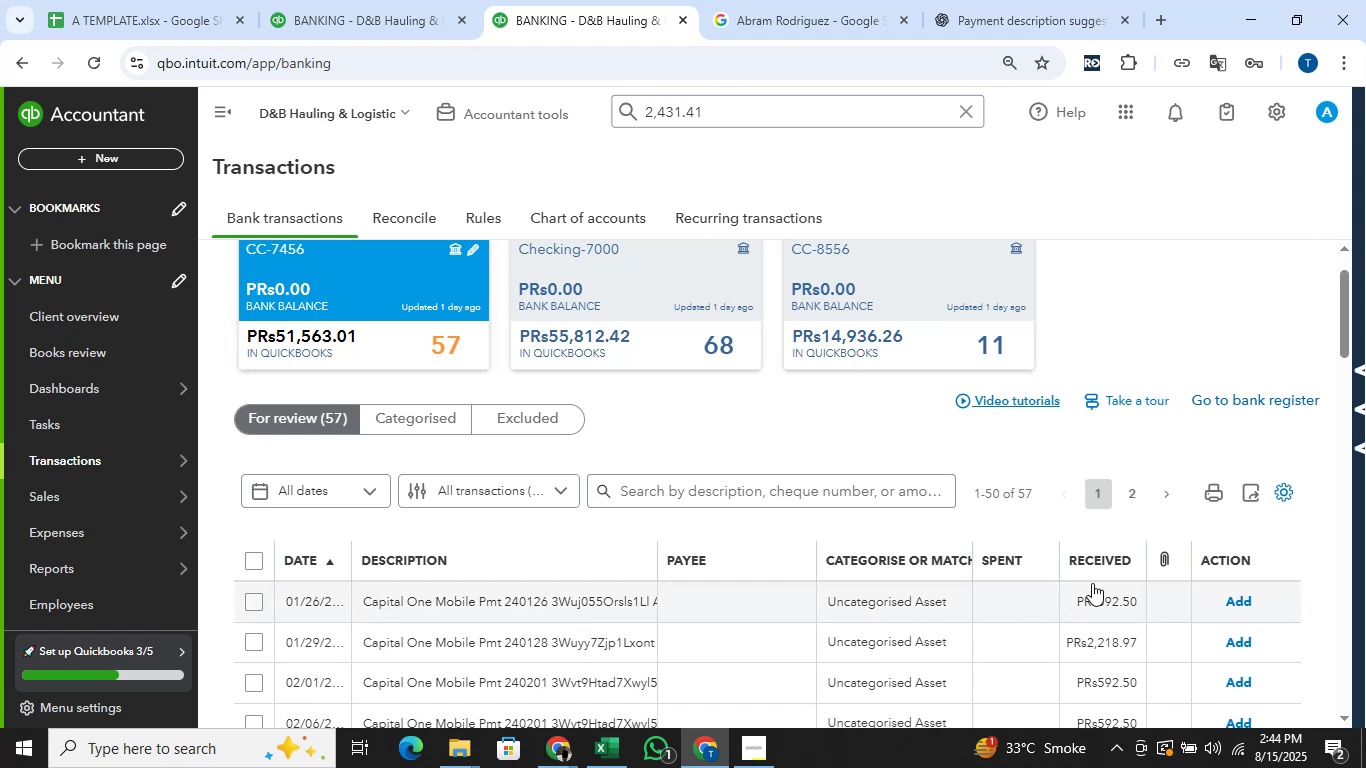 
wait(5.49)
 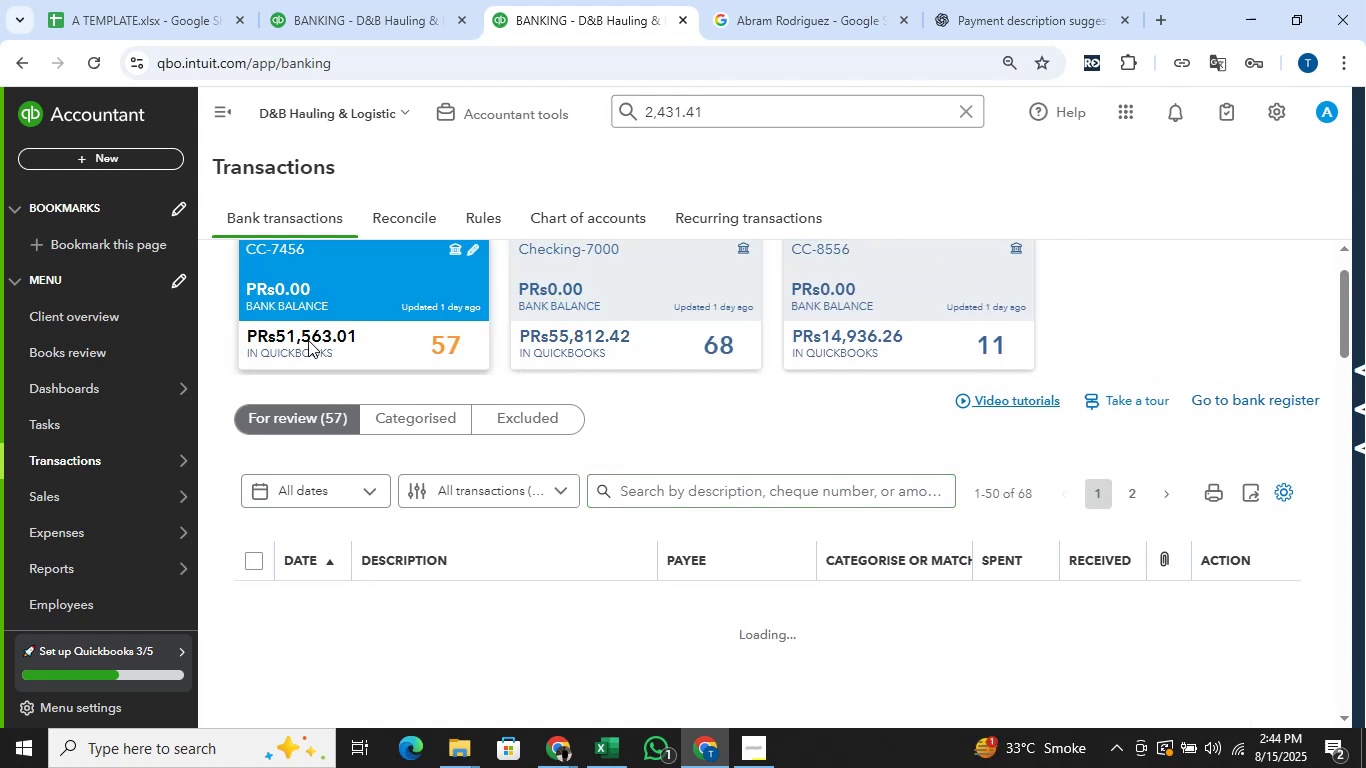 
left_click_drag(start_coordinate=[1098, 608], to_coordinate=[1161, 601])
 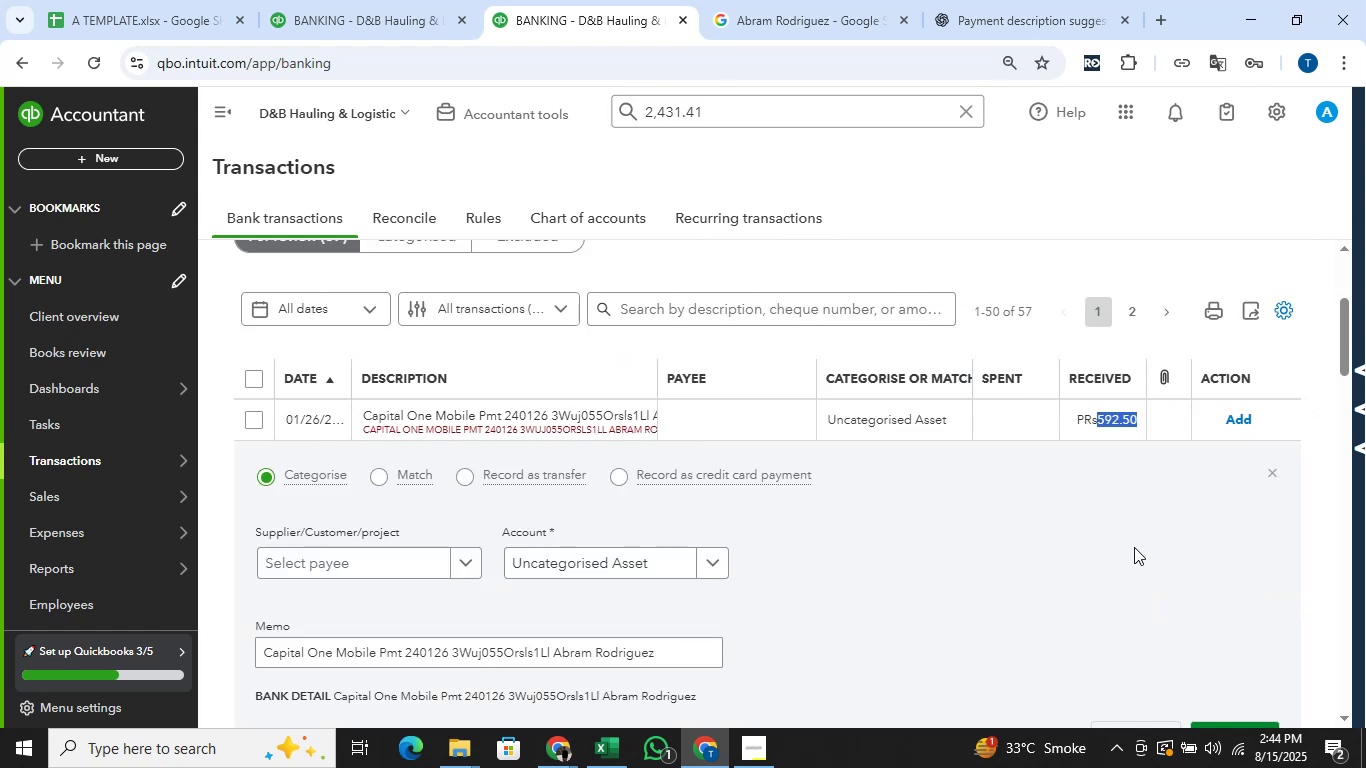 
key(Control+C)
 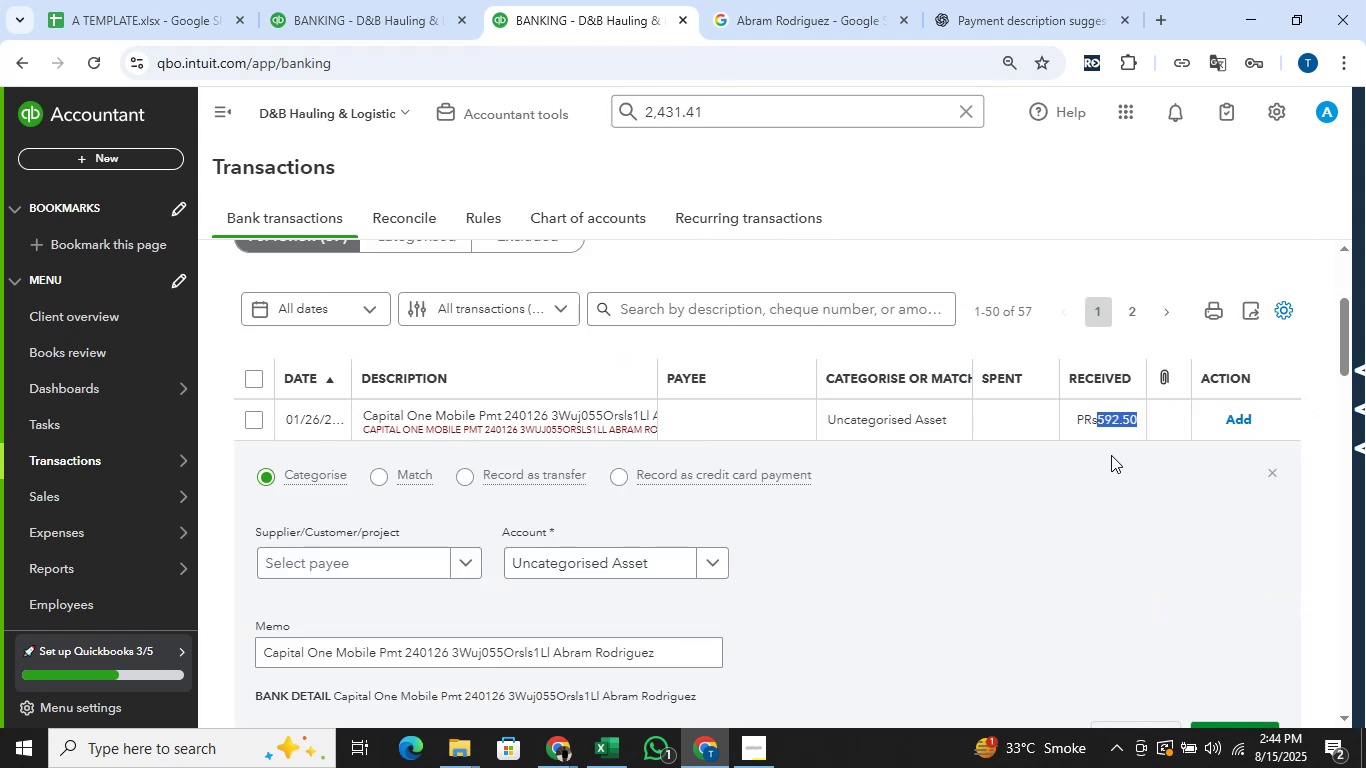 
scroll: coordinate [1111, 455], scroll_direction: up, amount: 3.0
 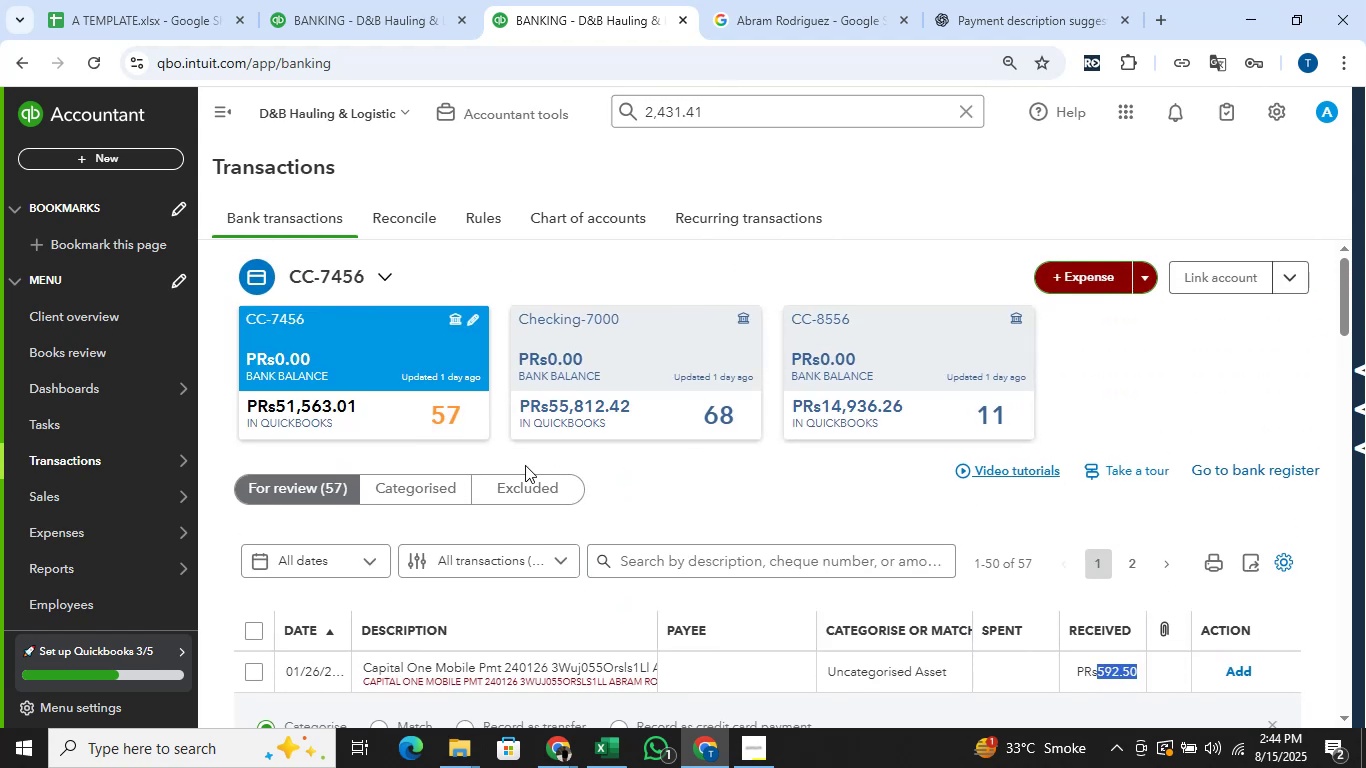 
left_click([580, 415])
 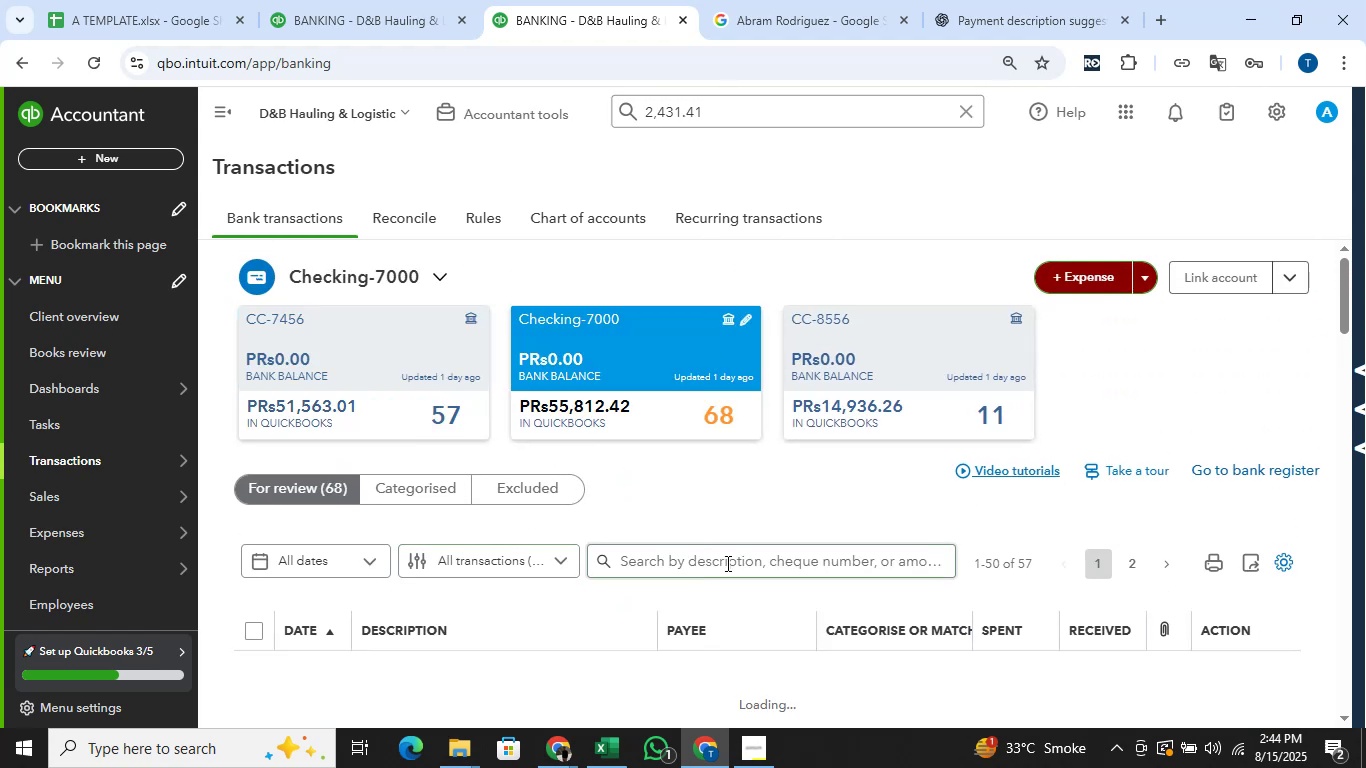 
left_click([726, 563])
 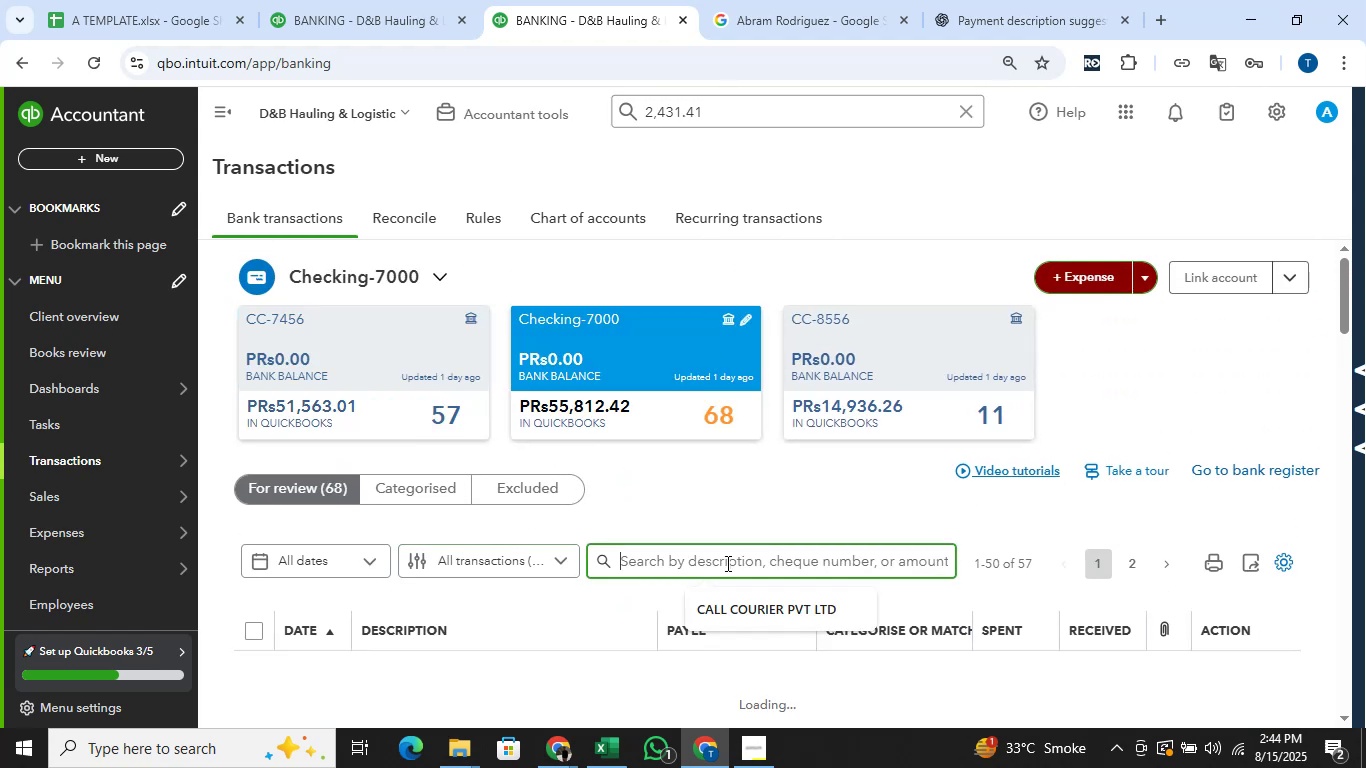 
key(Control+V)
 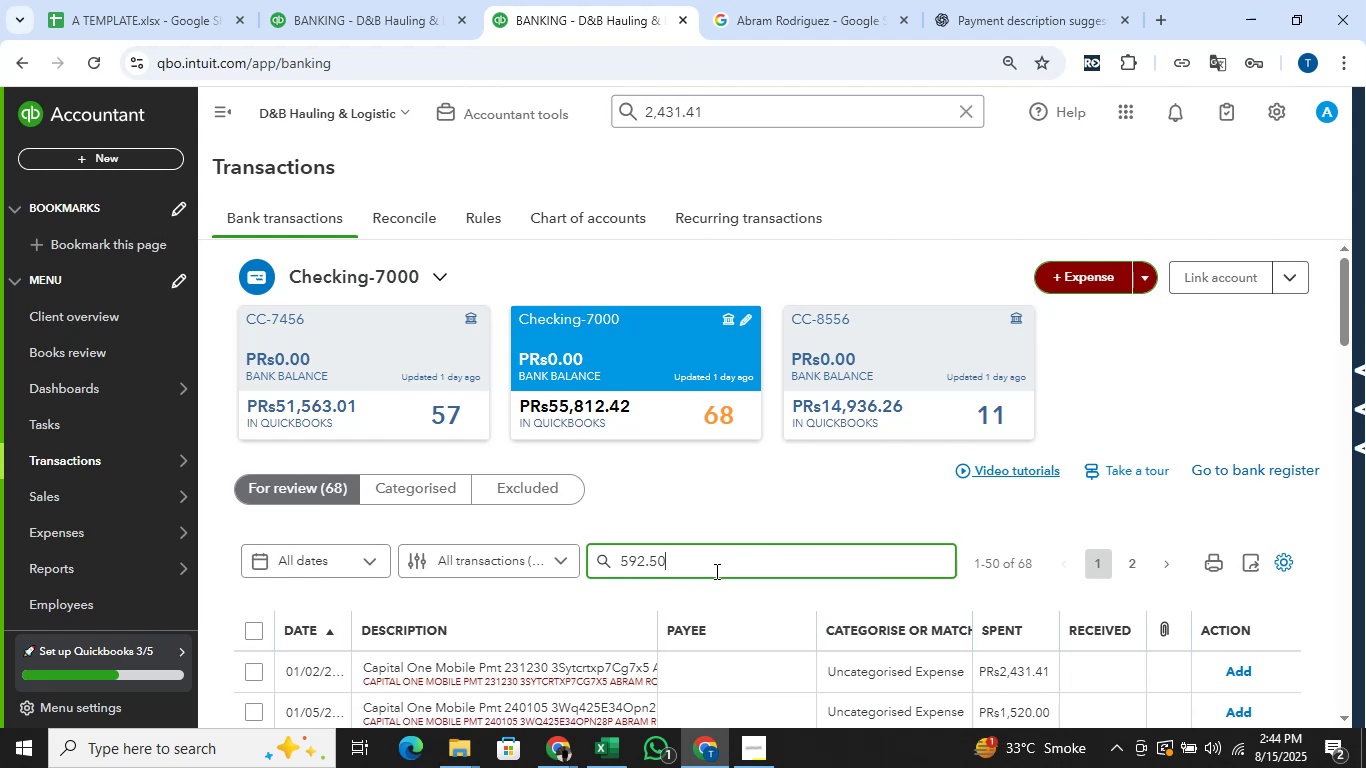 
key(Enter)
 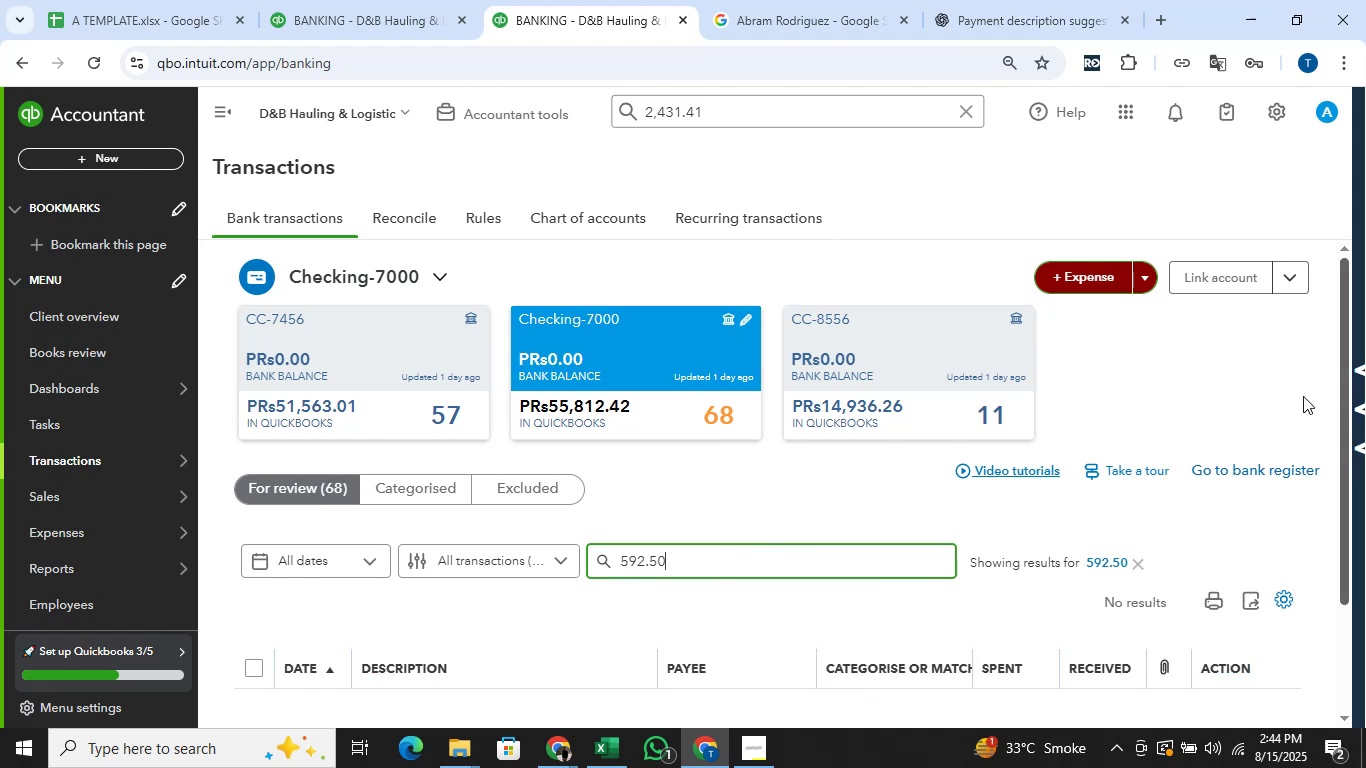 
scroll: coordinate [927, 503], scroll_direction: down, amount: 2.0
 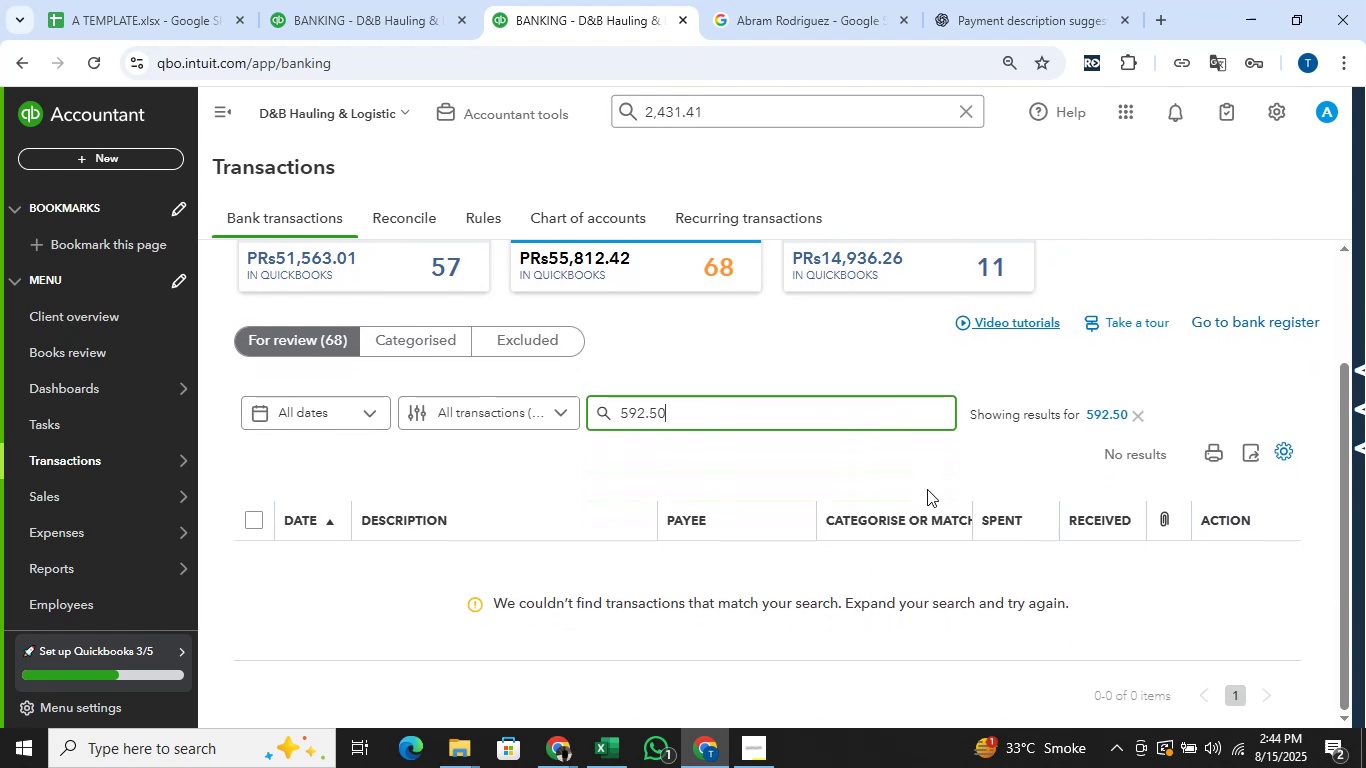 
scroll: coordinate [927, 489], scroll_direction: up, amount: 3.0
 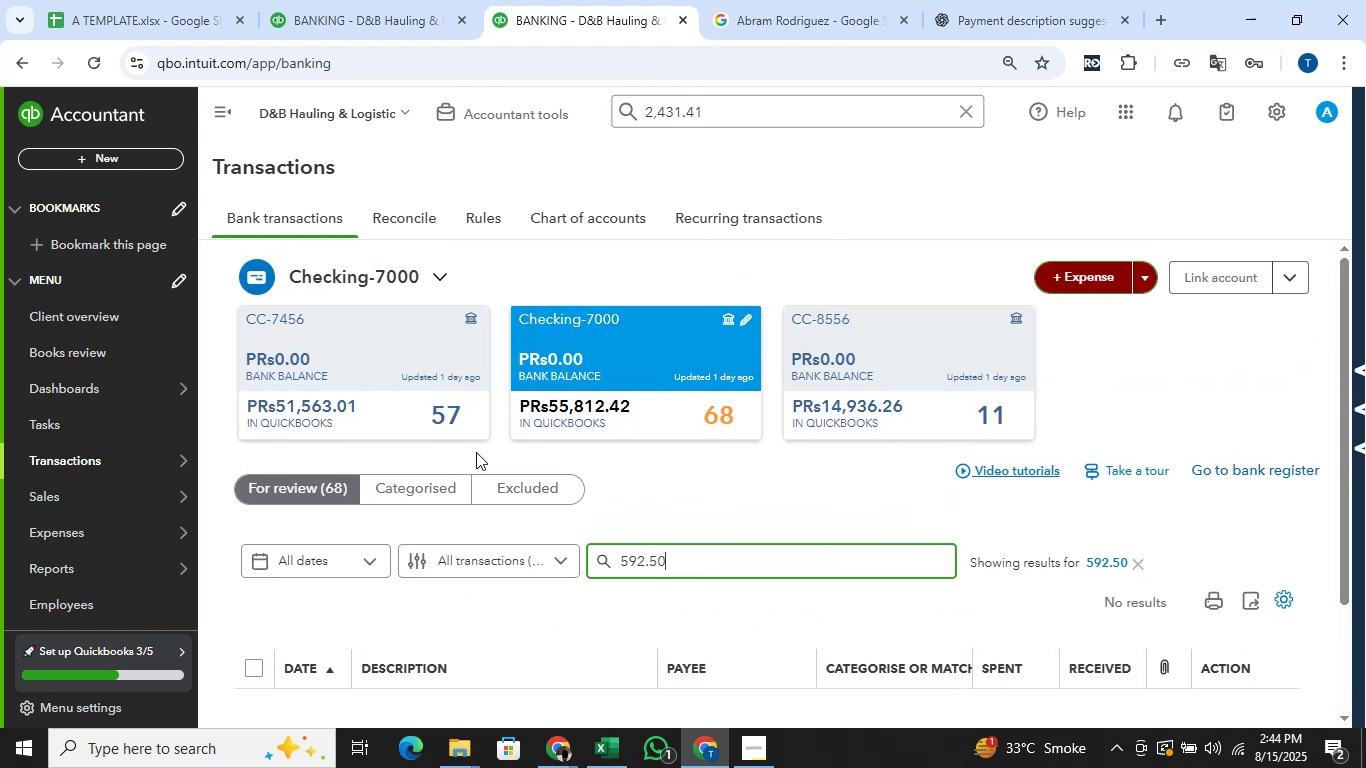 
left_click([420, 490])
 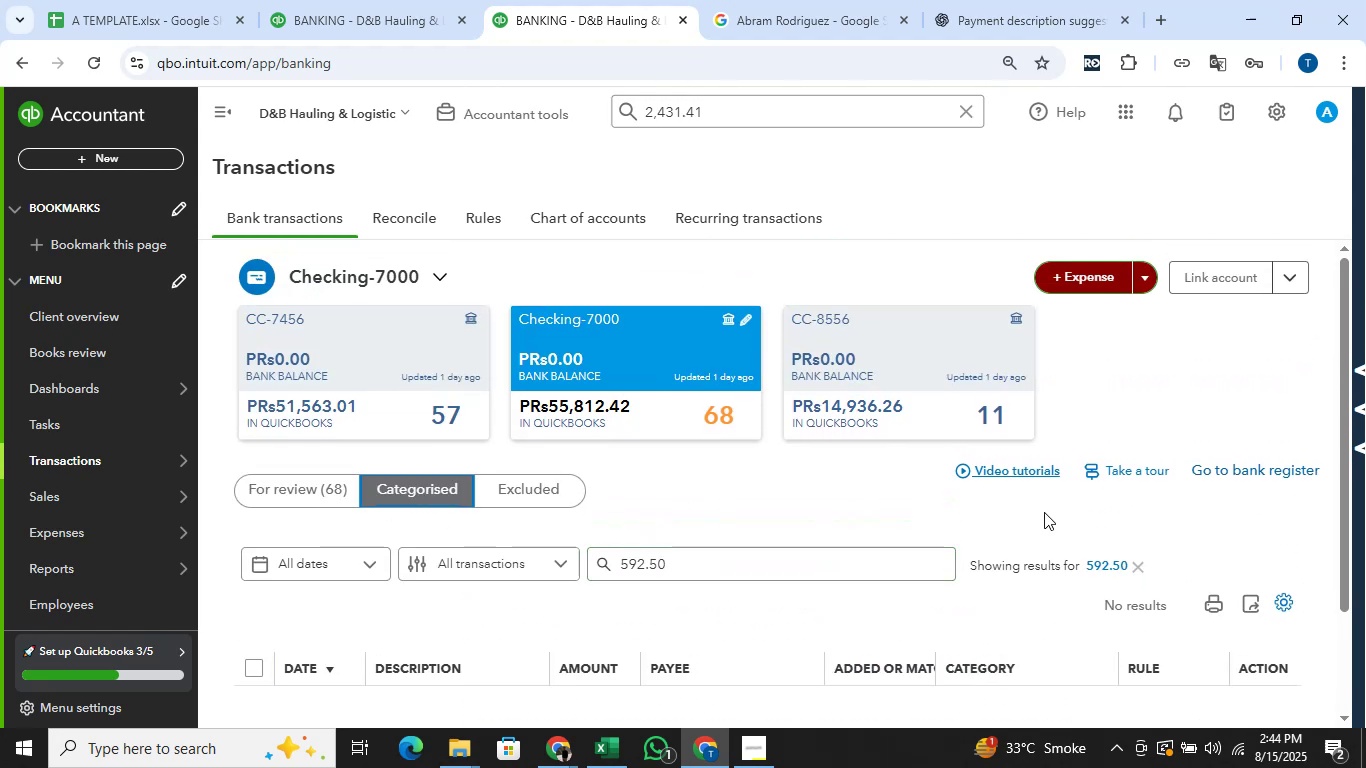 
scroll: coordinate [1025, 475], scroll_direction: down, amount: 2.0
 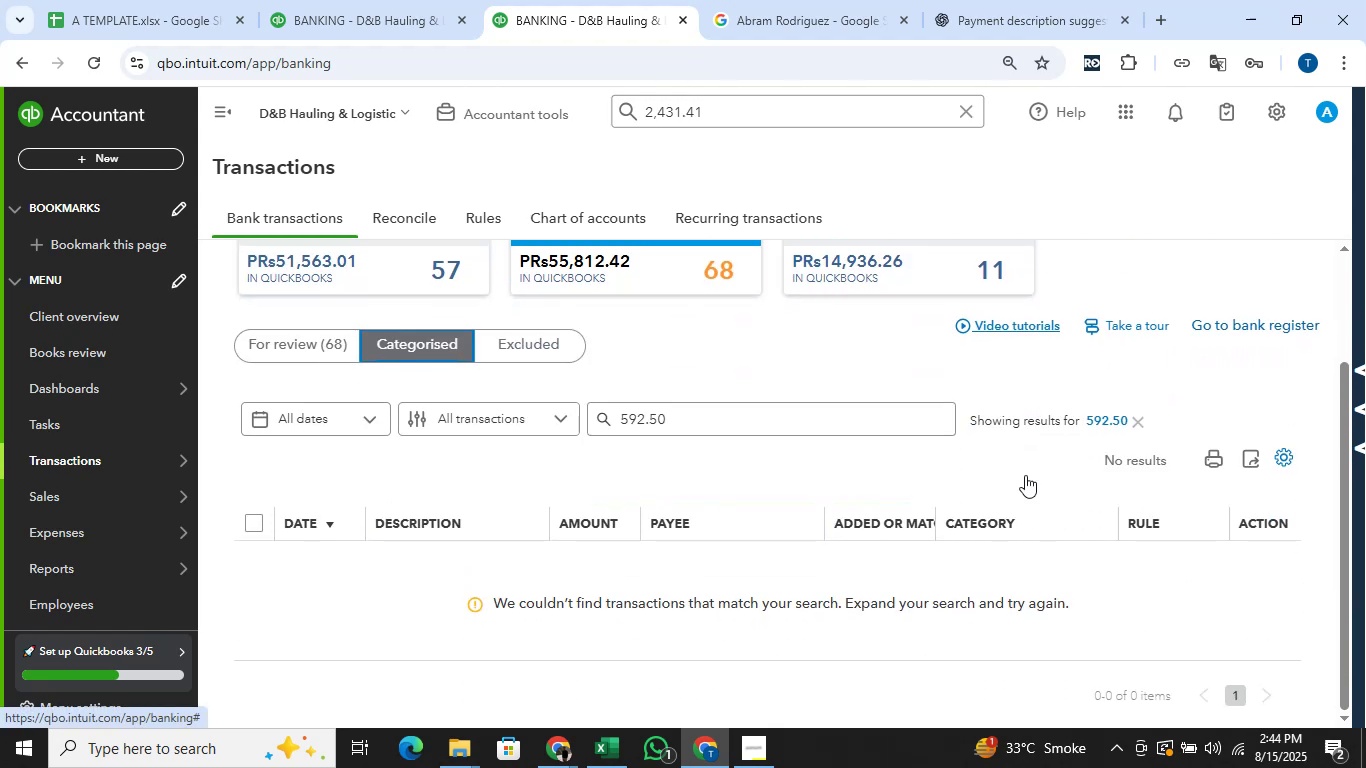 
scroll: coordinate [1025, 475], scroll_direction: up, amount: 1.0
 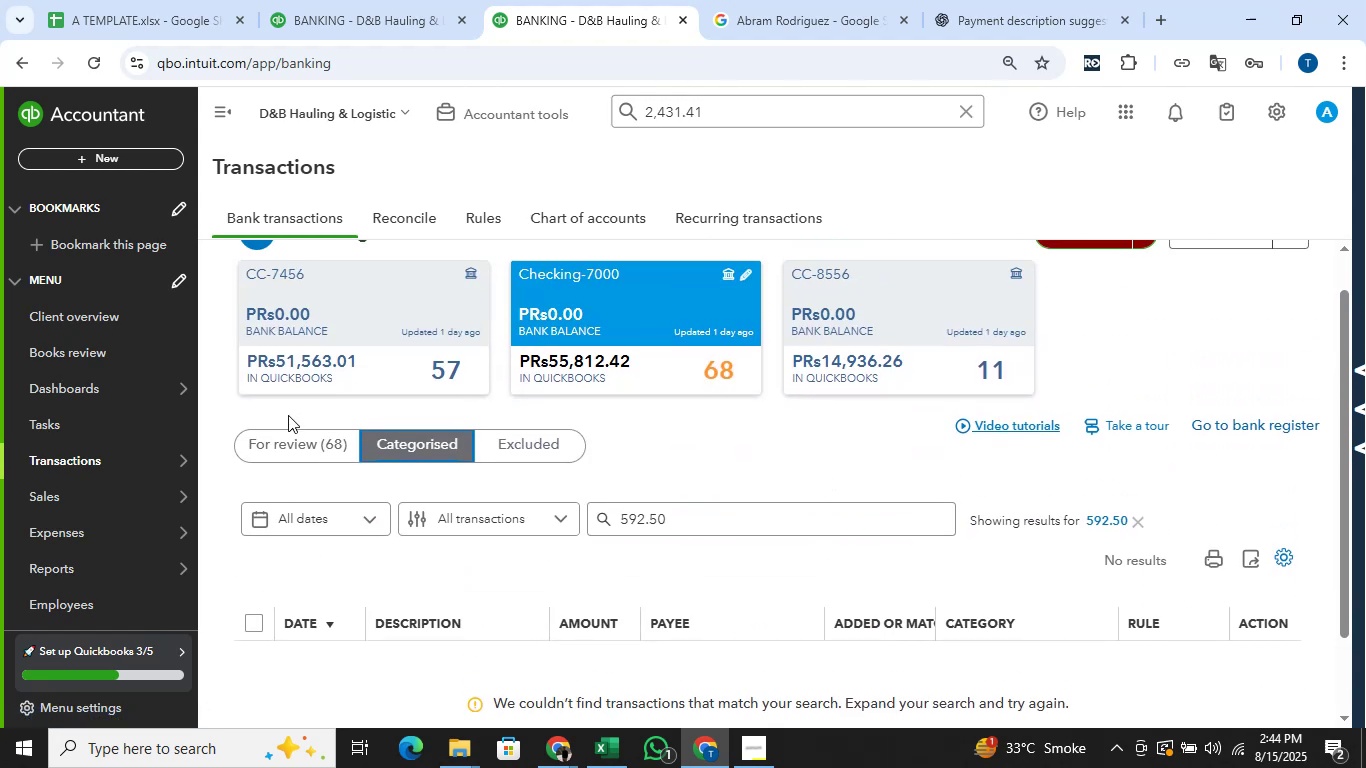 
left_click([311, 458])
 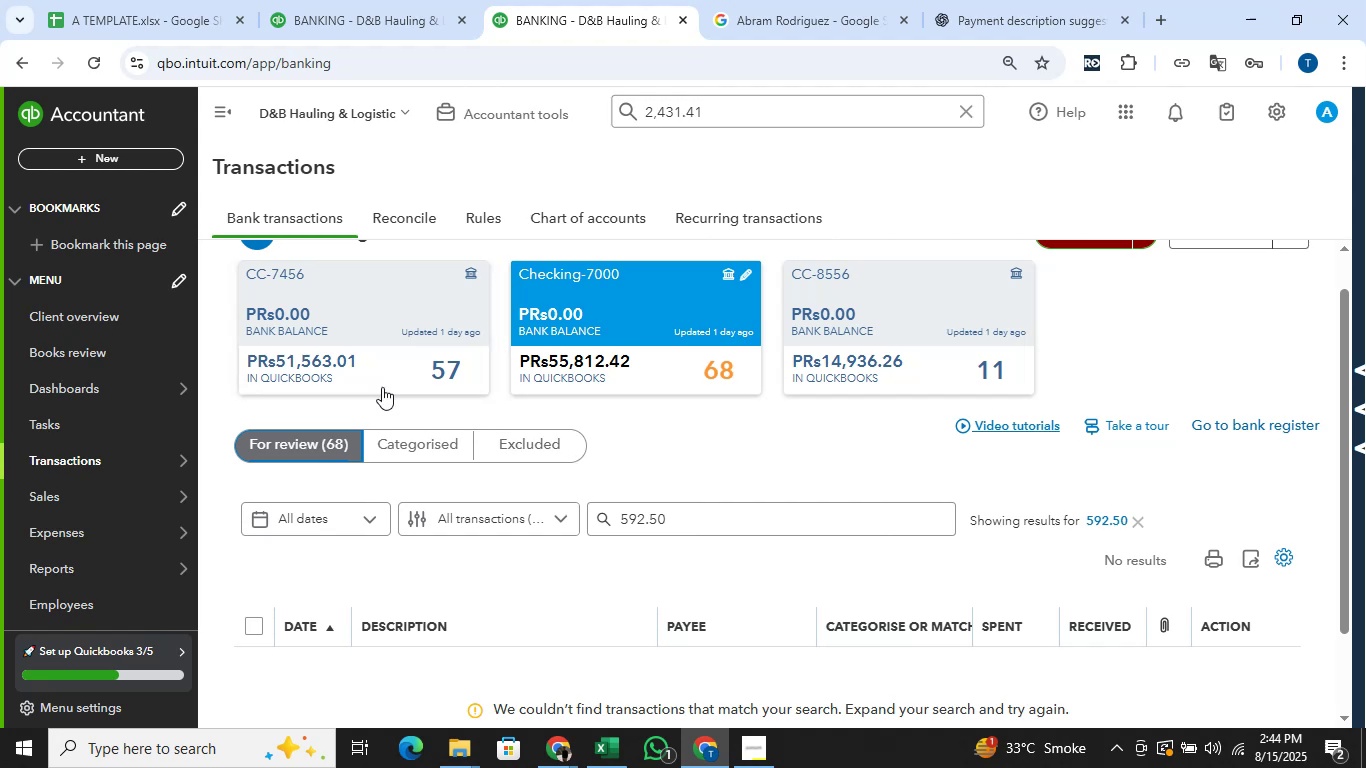 
left_click([349, 359])
 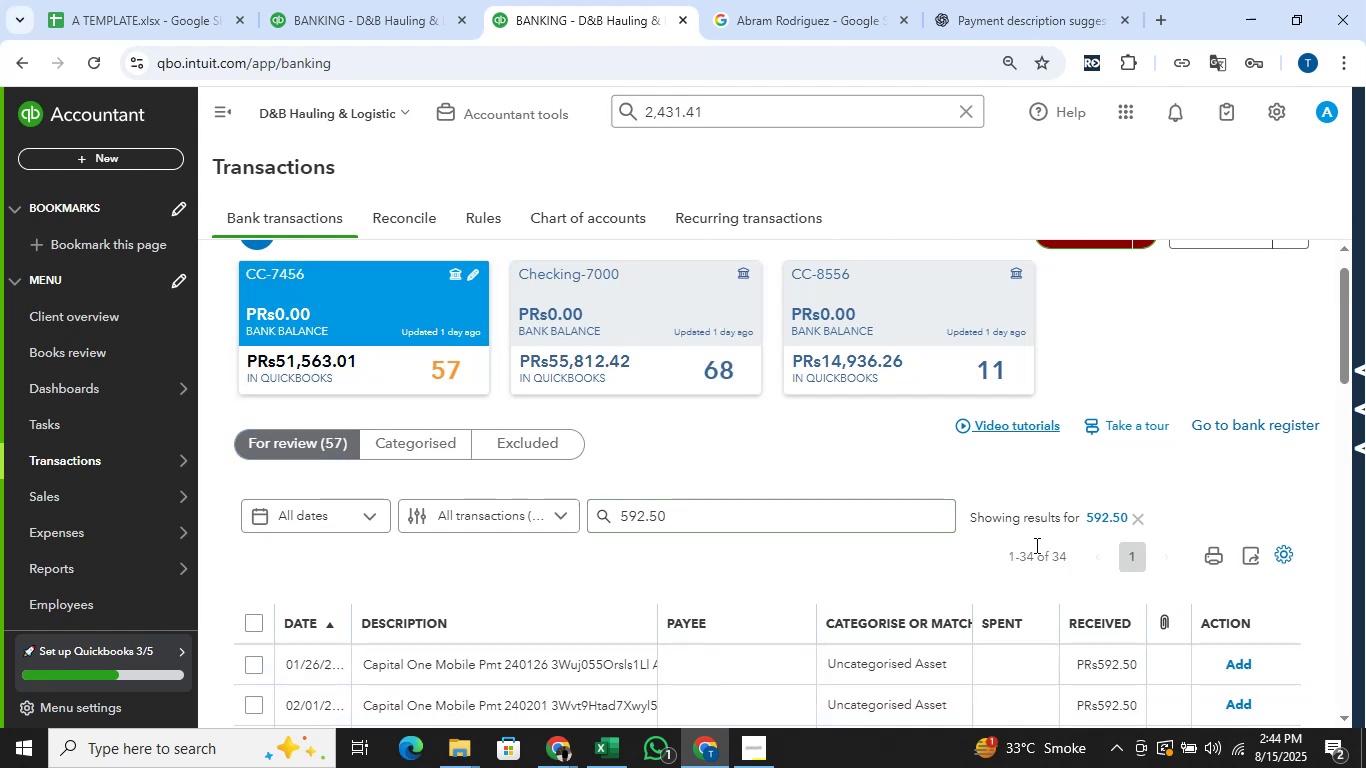 
scroll: coordinate [1011, 511], scroll_direction: down, amount: 2.0
 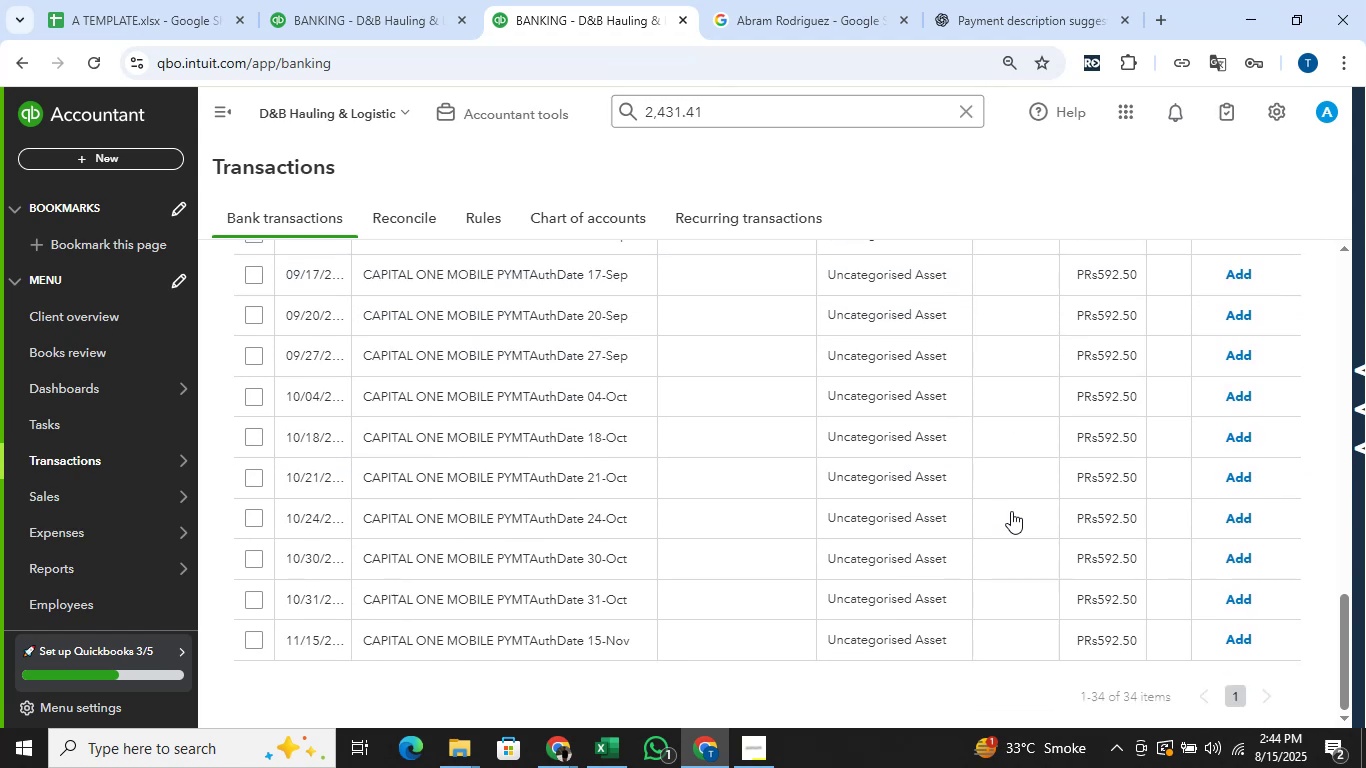 
scroll: coordinate [1011, 511], scroll_direction: up, amount: 10.0
 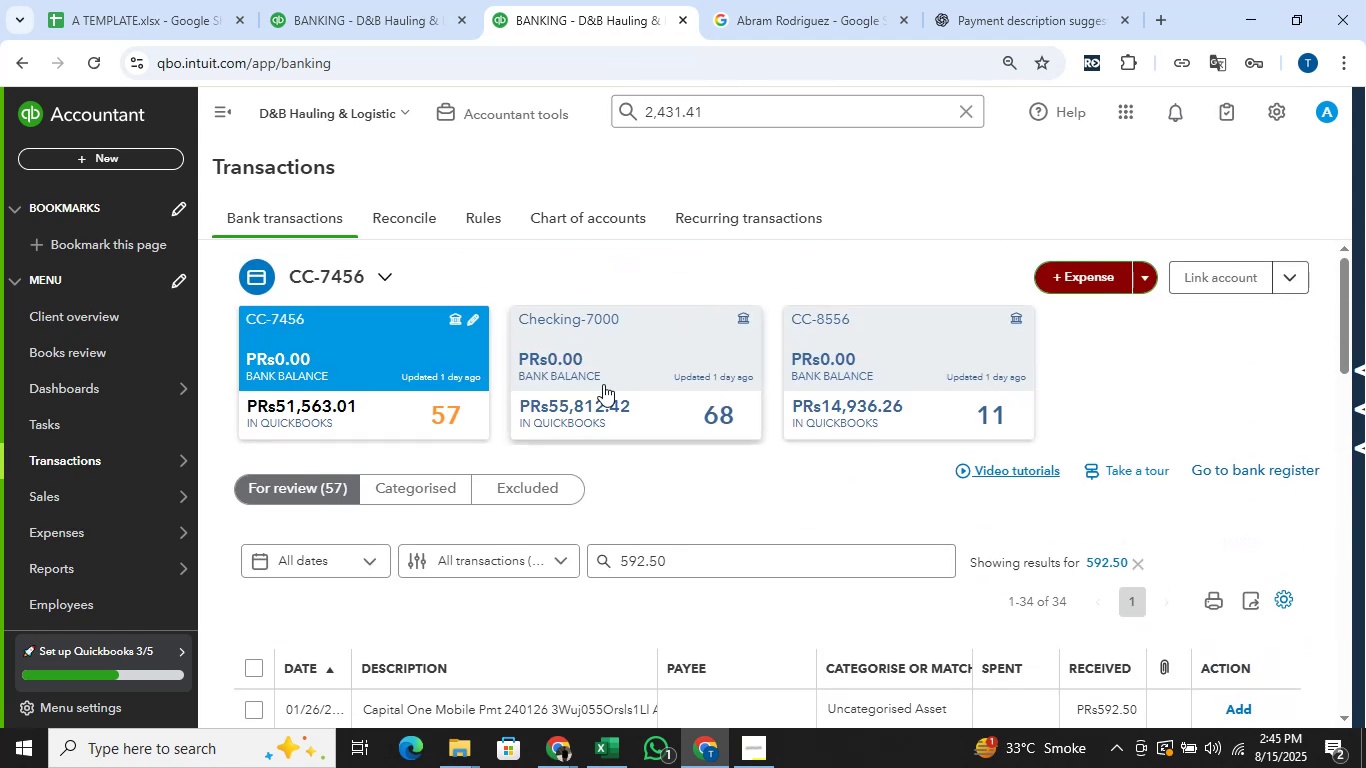 
left_click([749, 394])
 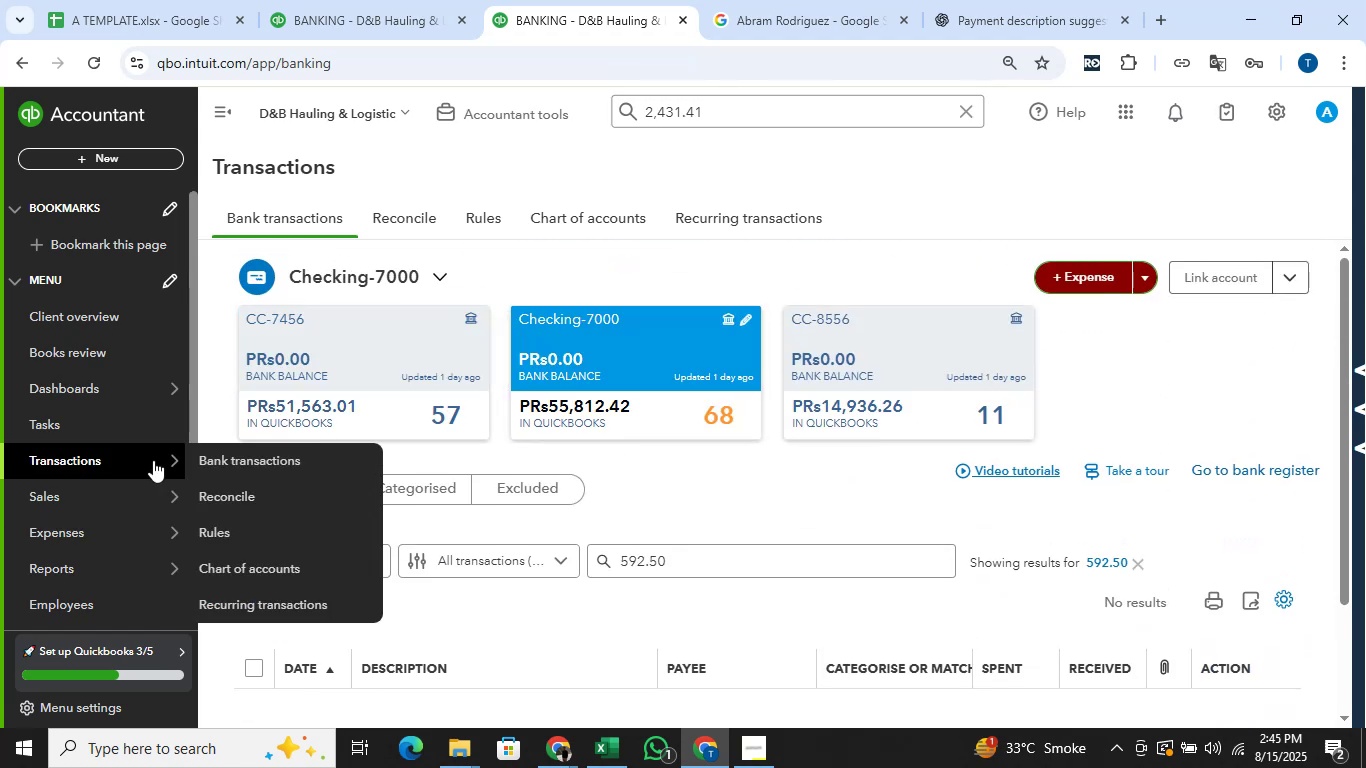 
left_click([316, 427])
 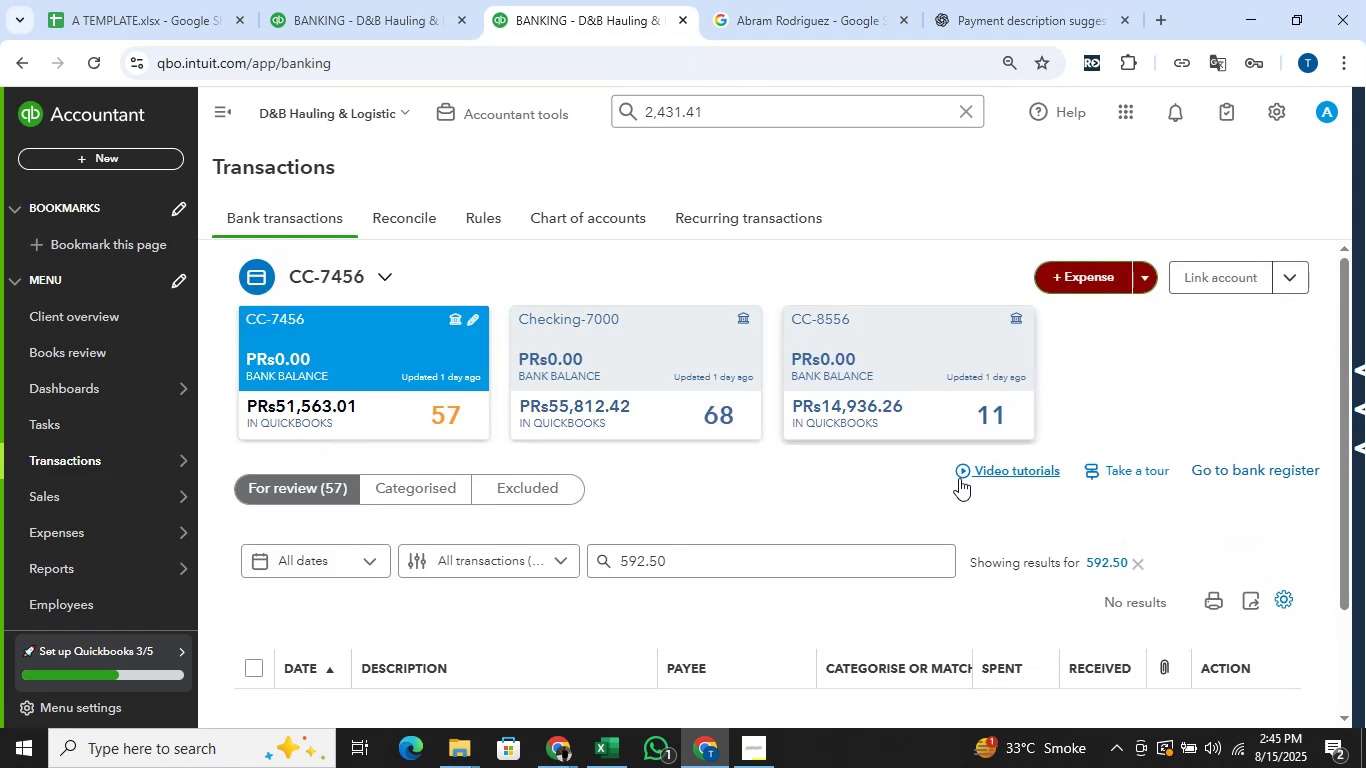 
scroll: coordinate [959, 478], scroll_direction: down, amount: 1.0
 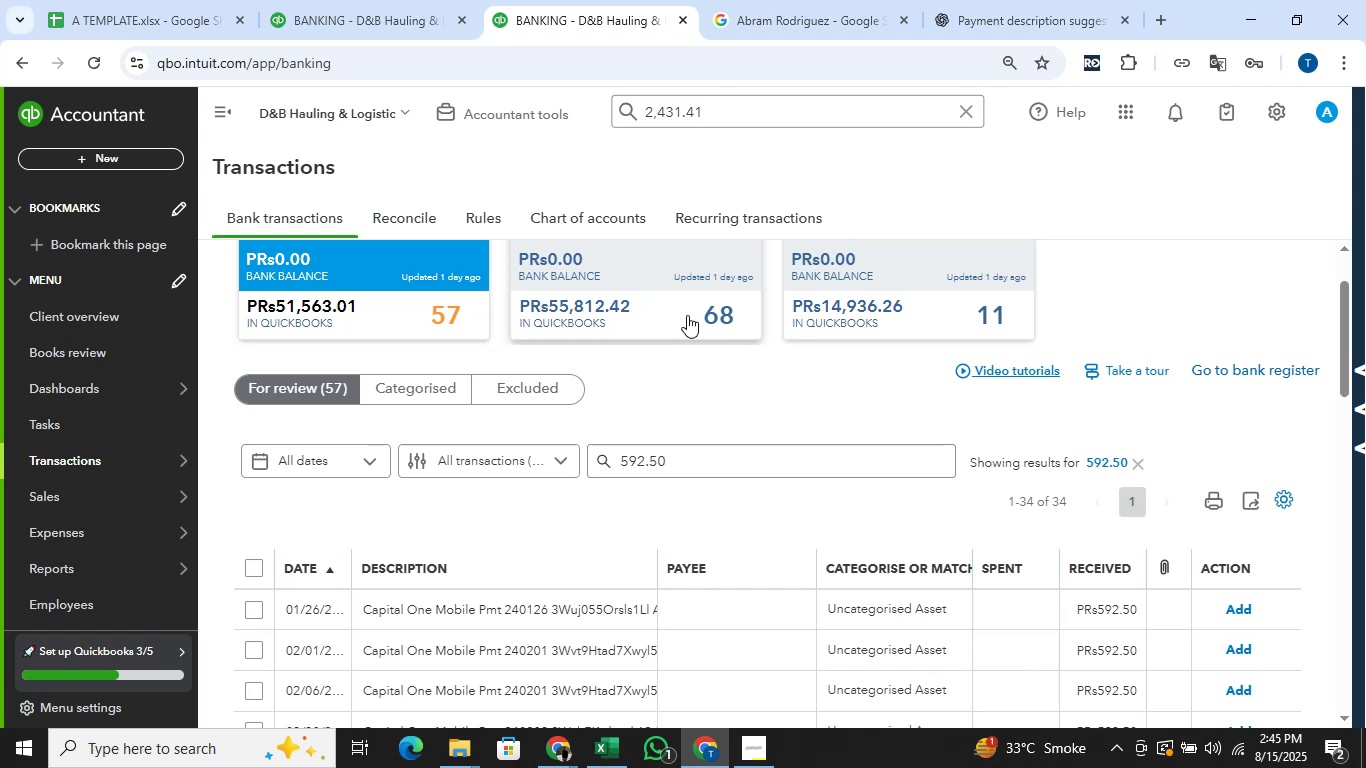 
left_click([687, 315])
 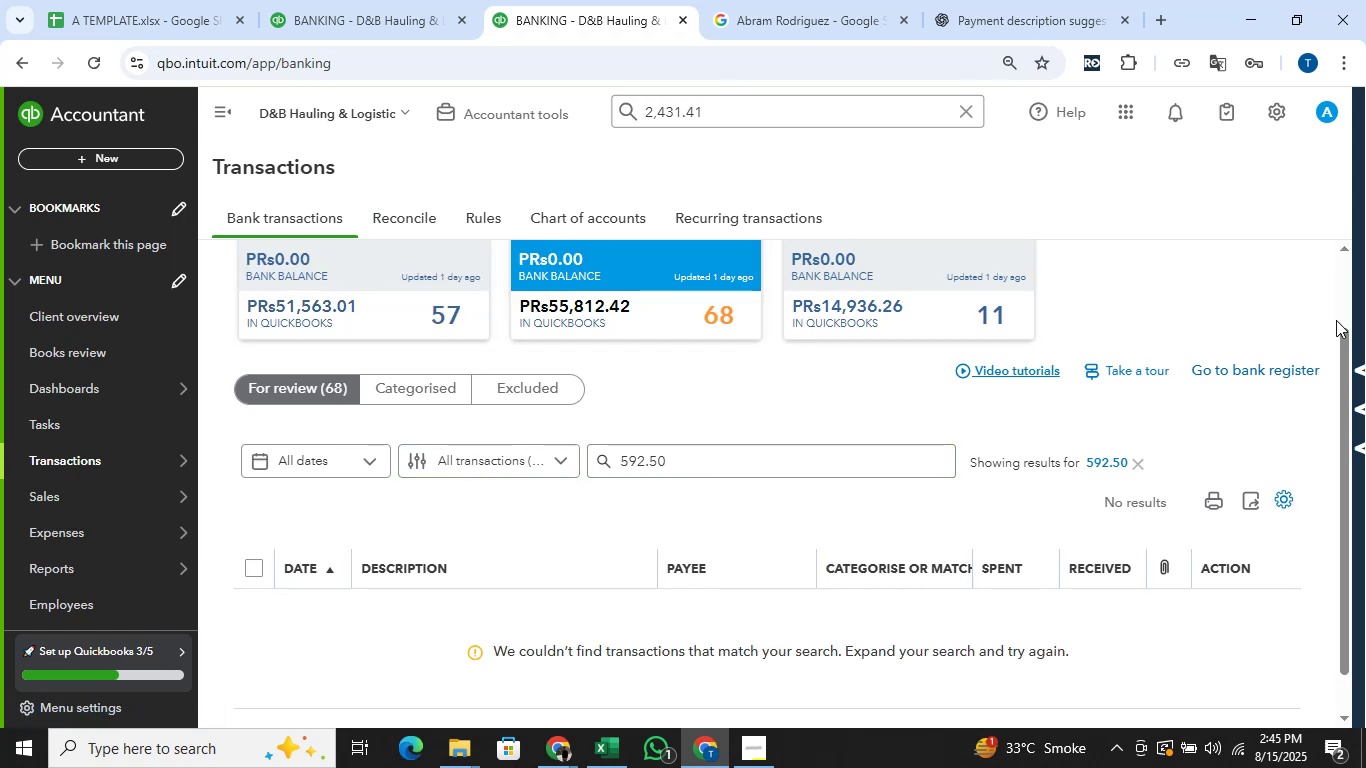 
left_click([1140, 469])
 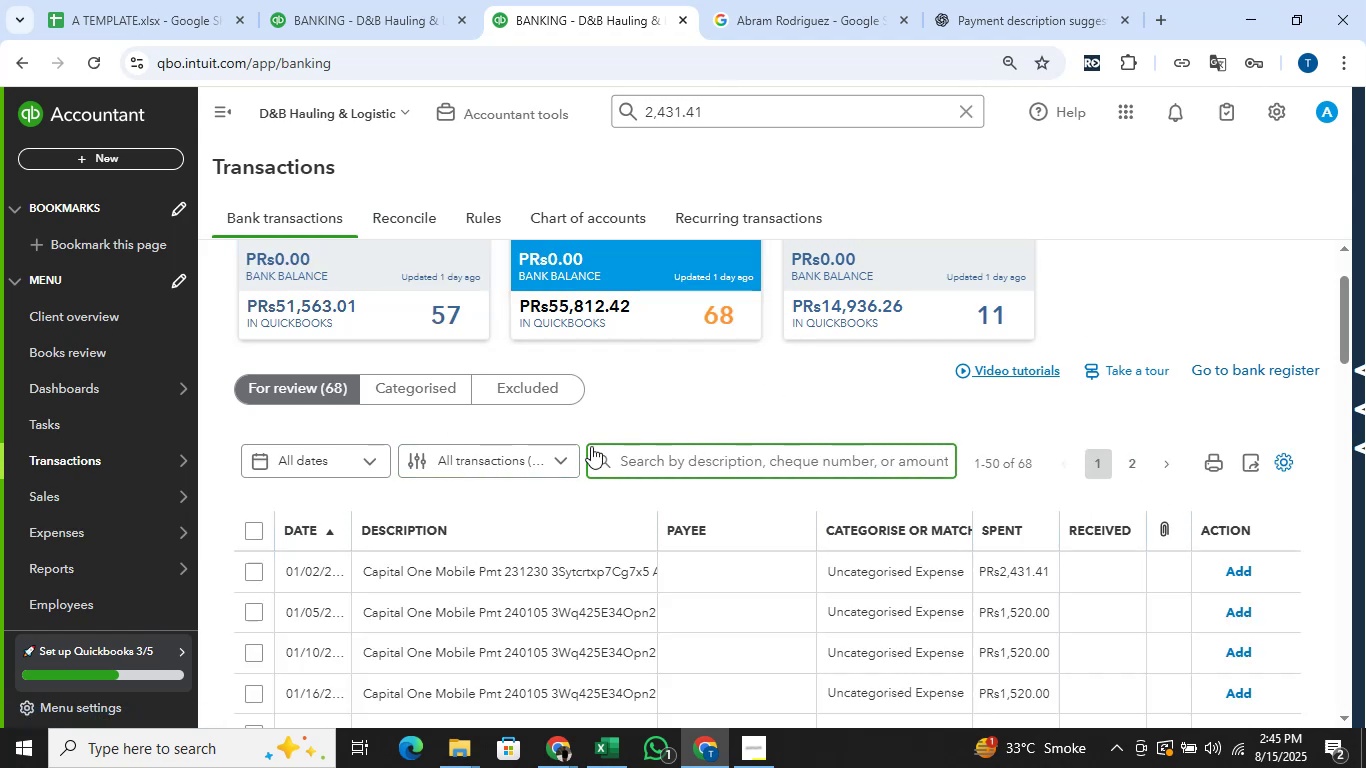 
scroll: coordinate [591, 428], scroll_direction: down, amount: 6.0
 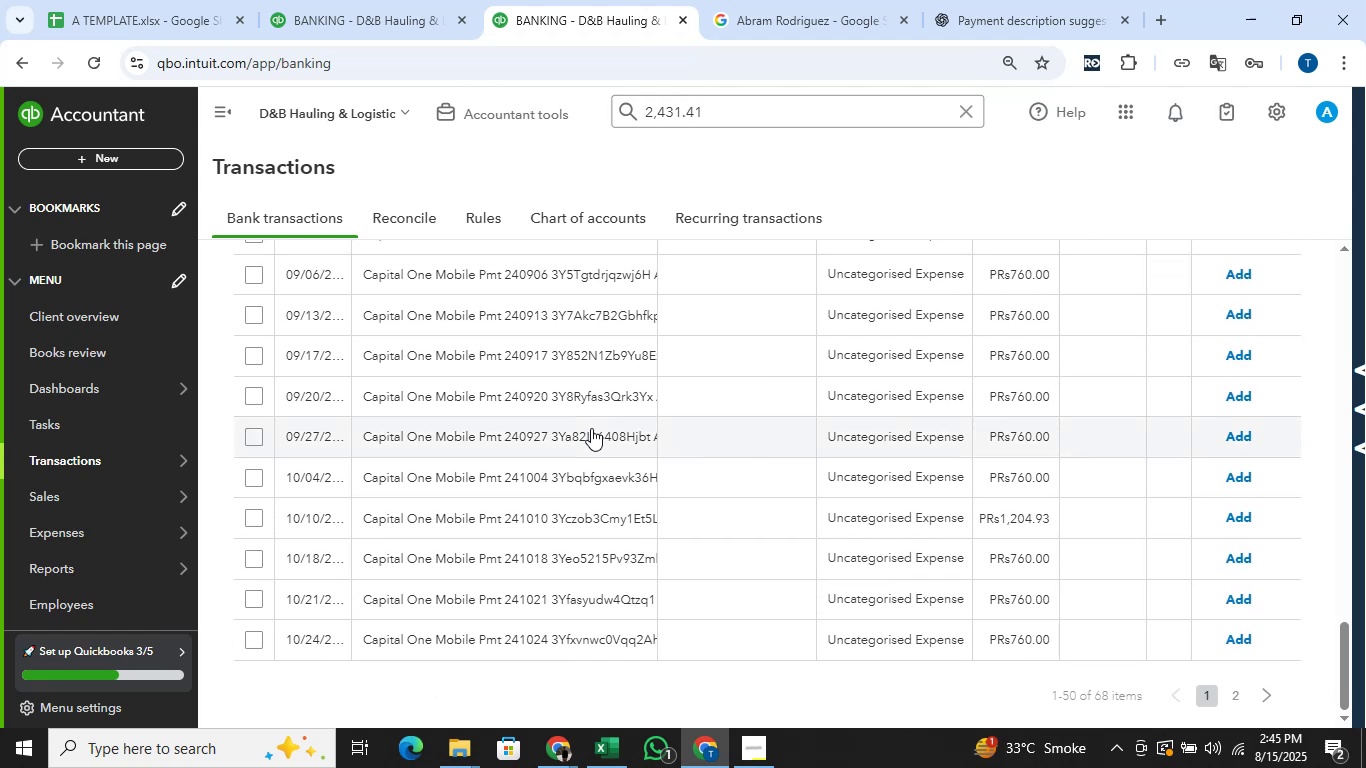 
scroll: coordinate [591, 428], scroll_direction: up, amount: 24.0
 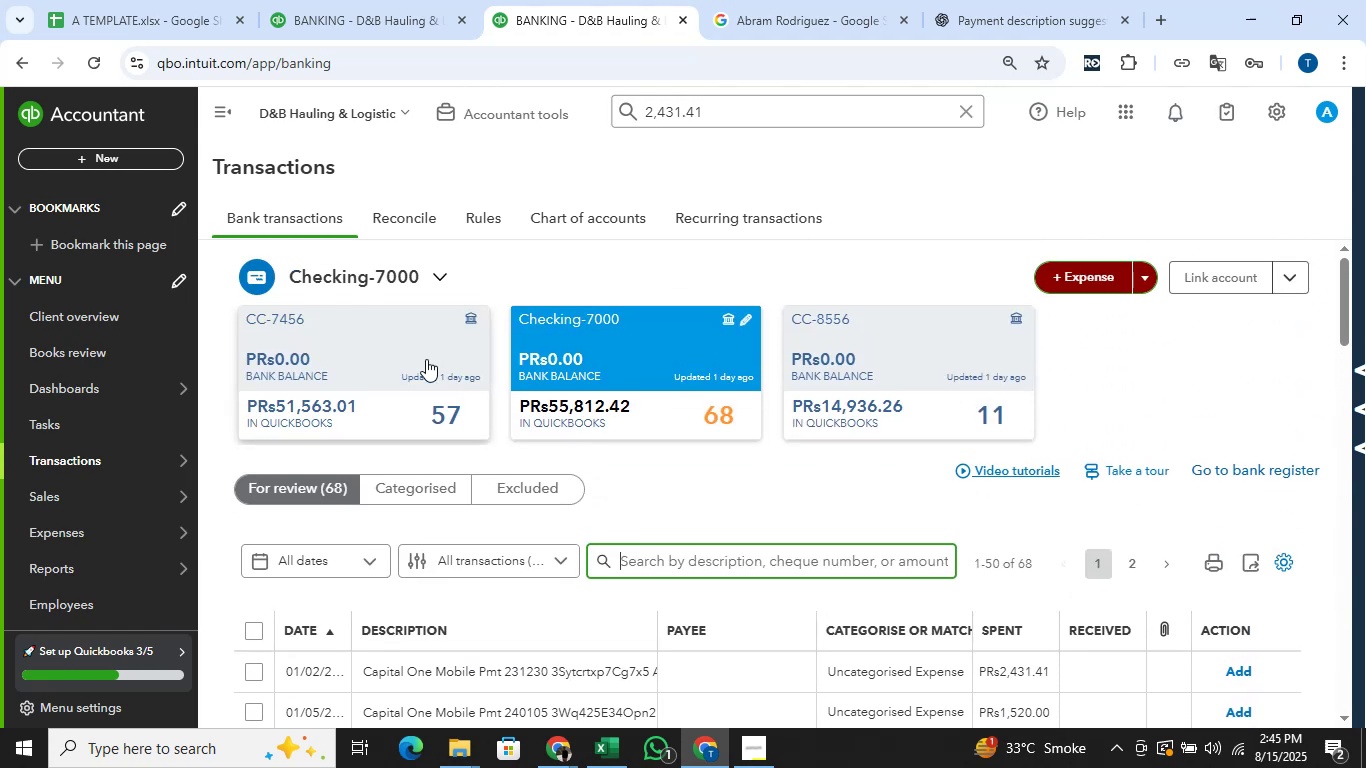 
left_click([423, 391])
 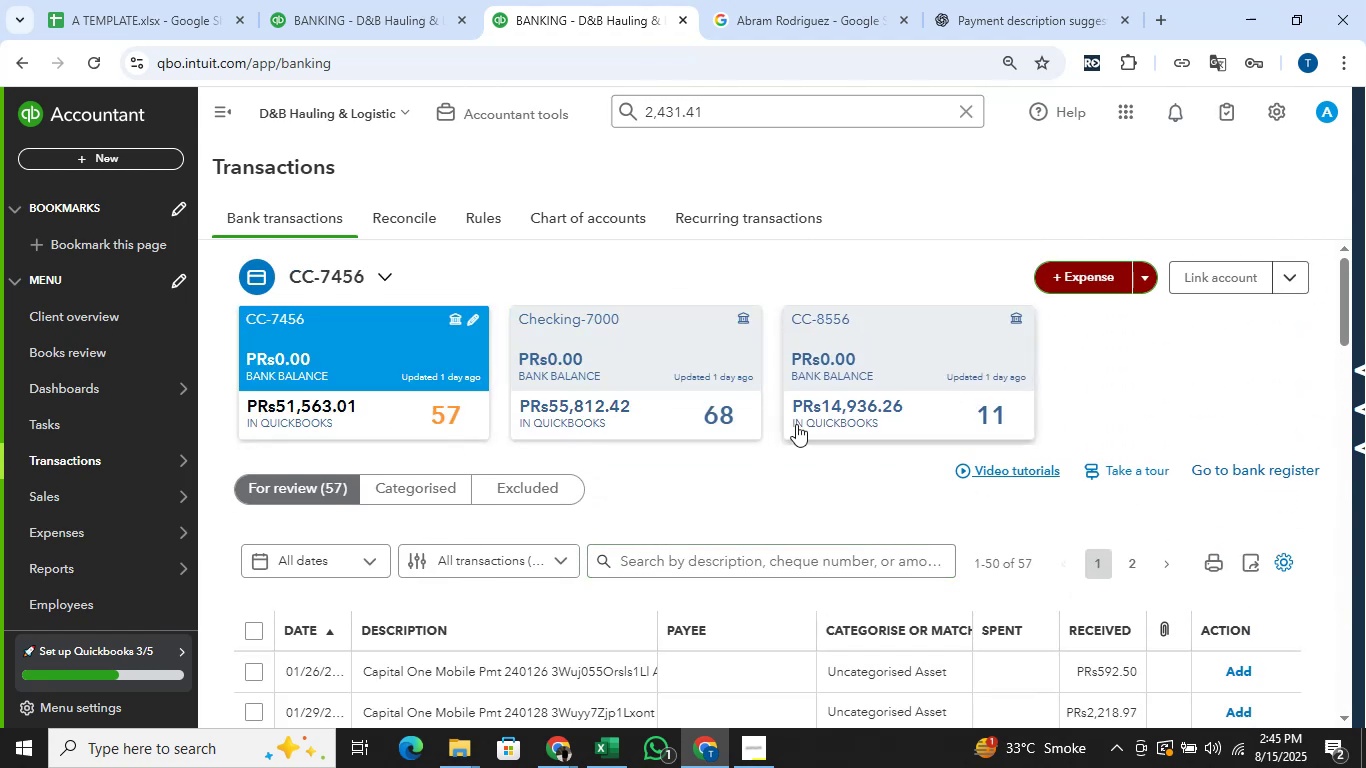 
scroll: coordinate [792, 494], scroll_direction: down, amount: 1.0
 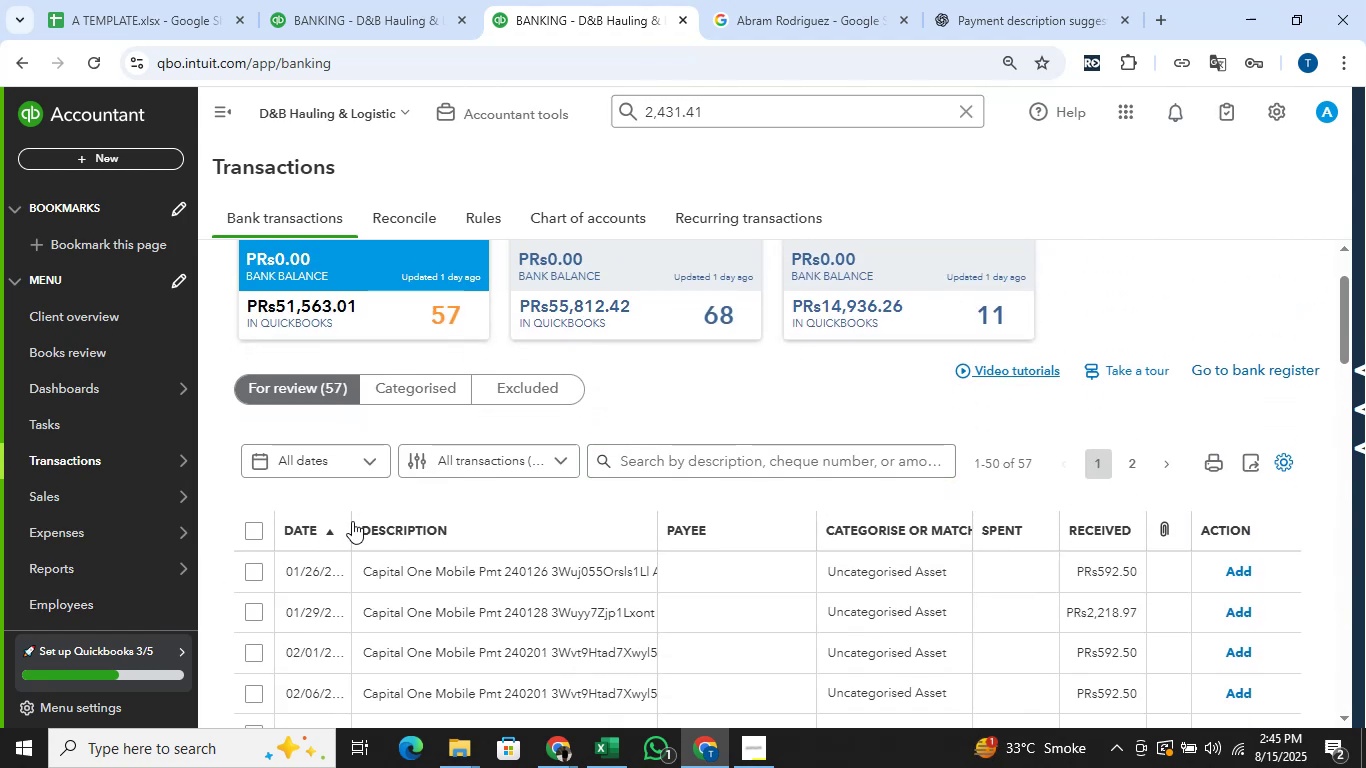 
left_click_drag(start_coordinate=[347, 526], to_coordinate=[401, 514])
 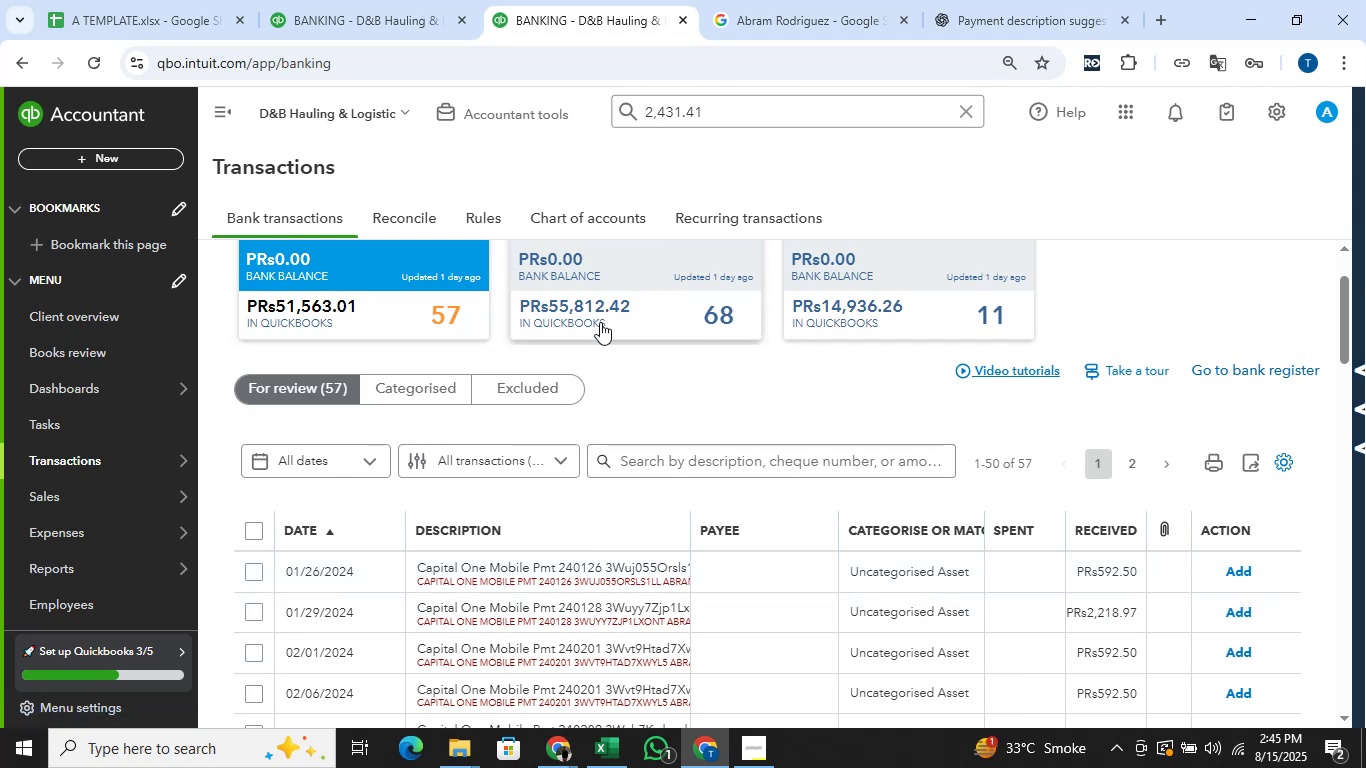 
wait(6.39)
 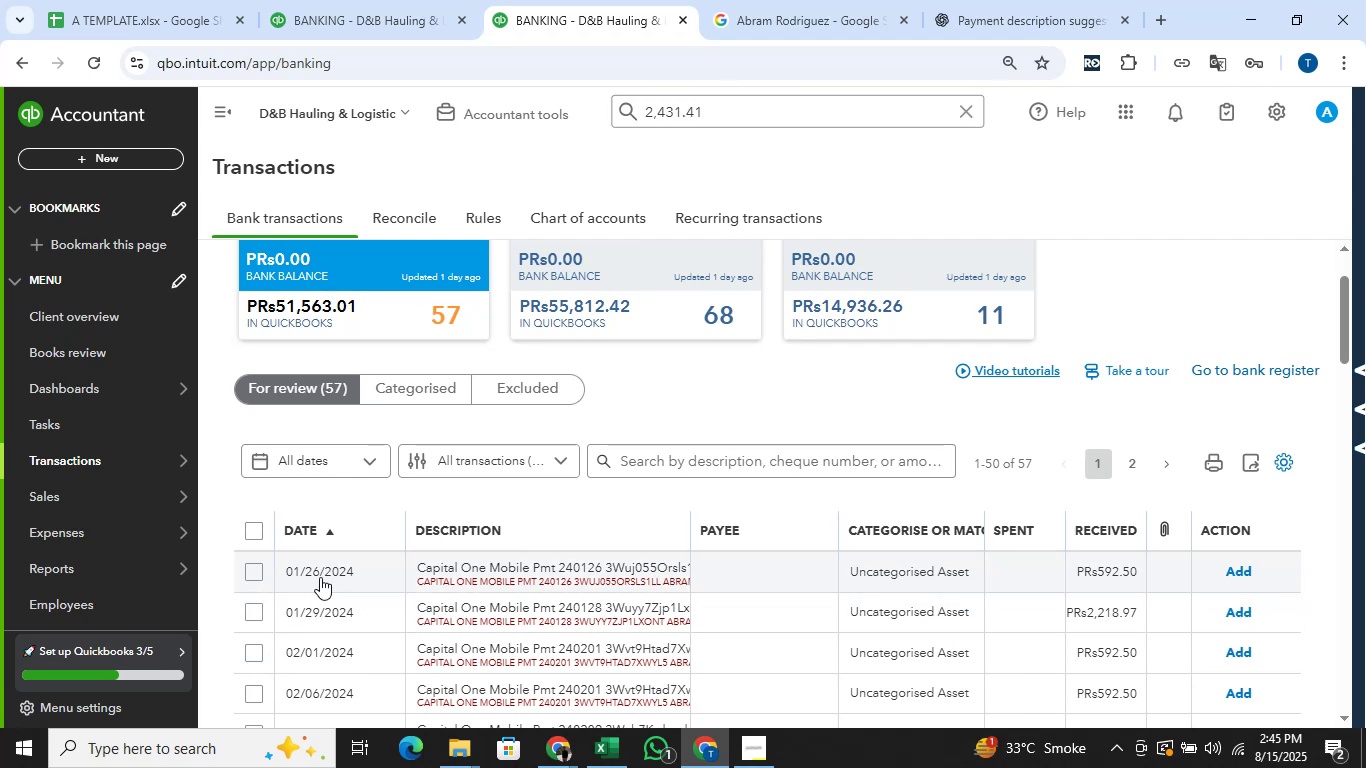 
left_click([600, 322])
 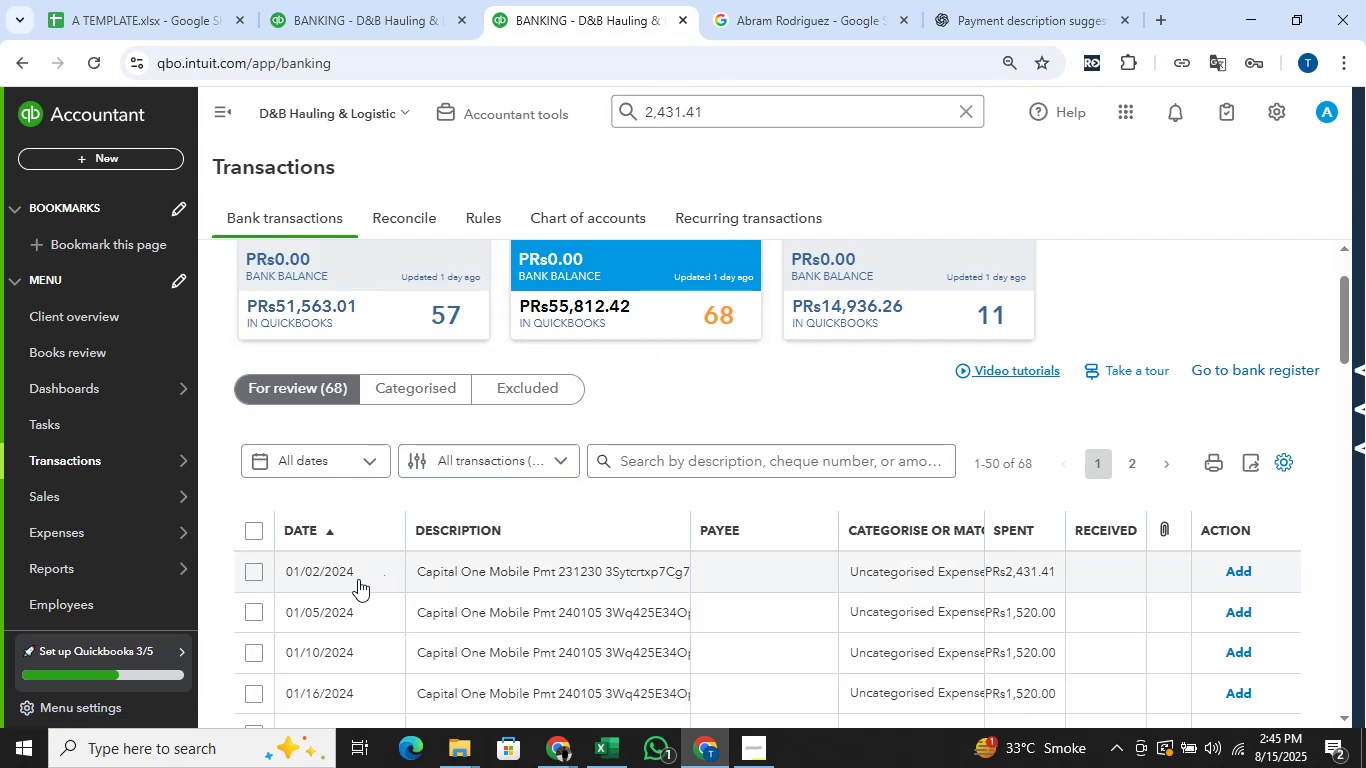 
scroll: coordinate [478, 555], scroll_direction: down, amount: 3.0
 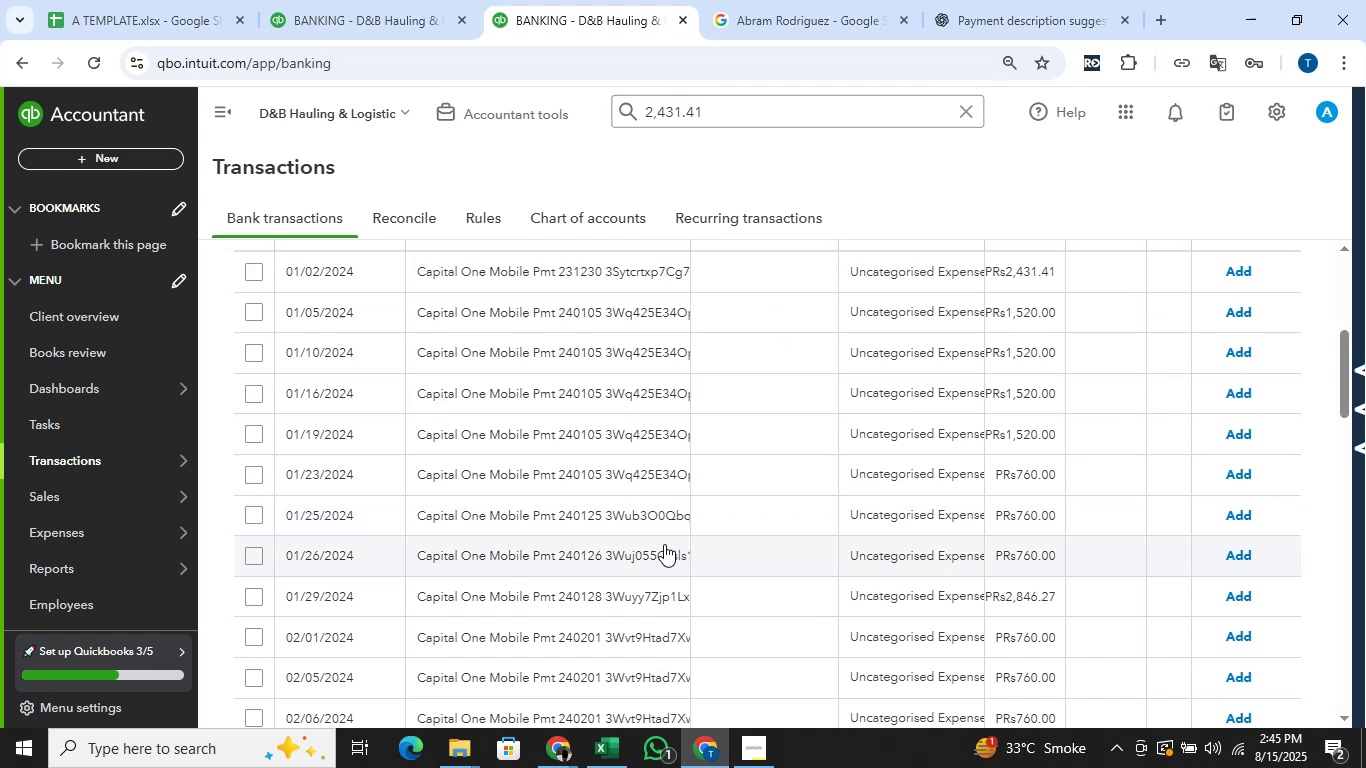 
wait(13.55)
 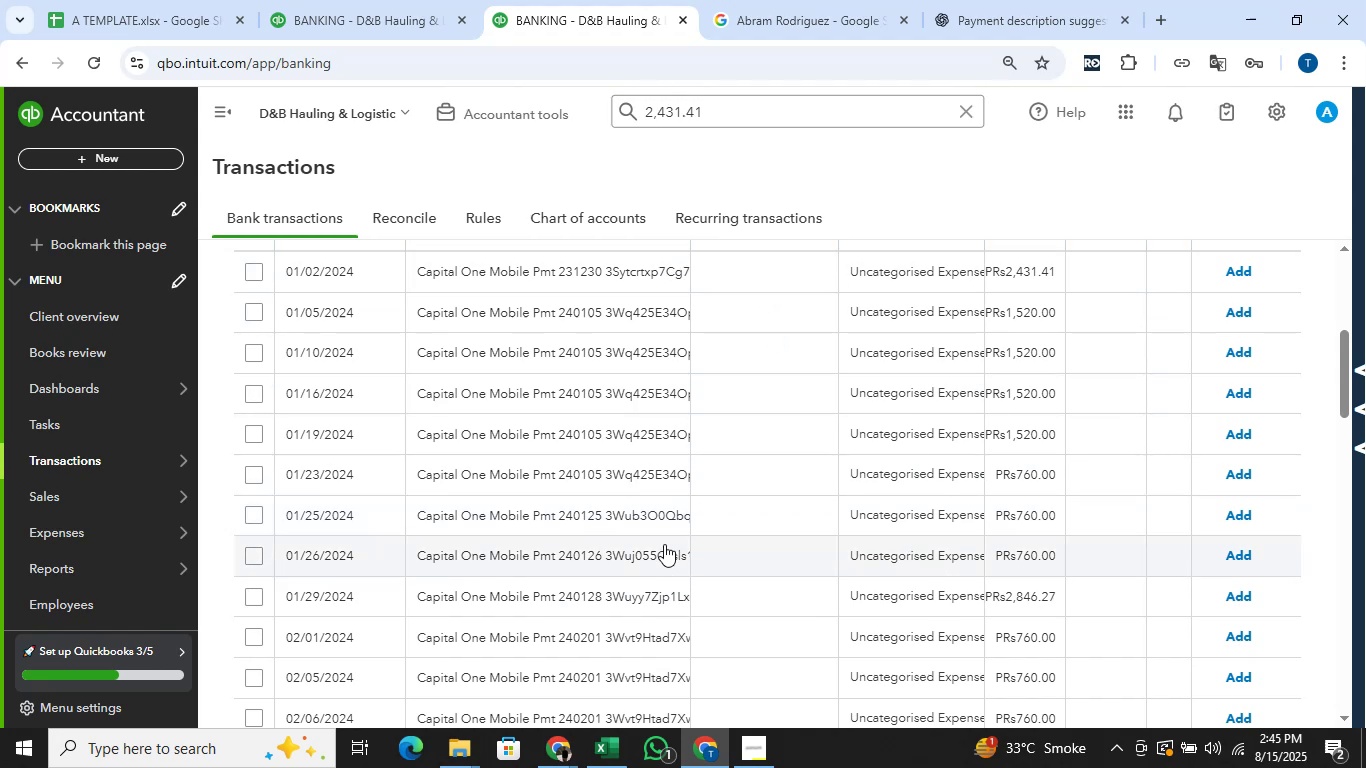 
left_click_drag(start_coordinate=[1338, 378], to_coordinate=[1331, 293])
 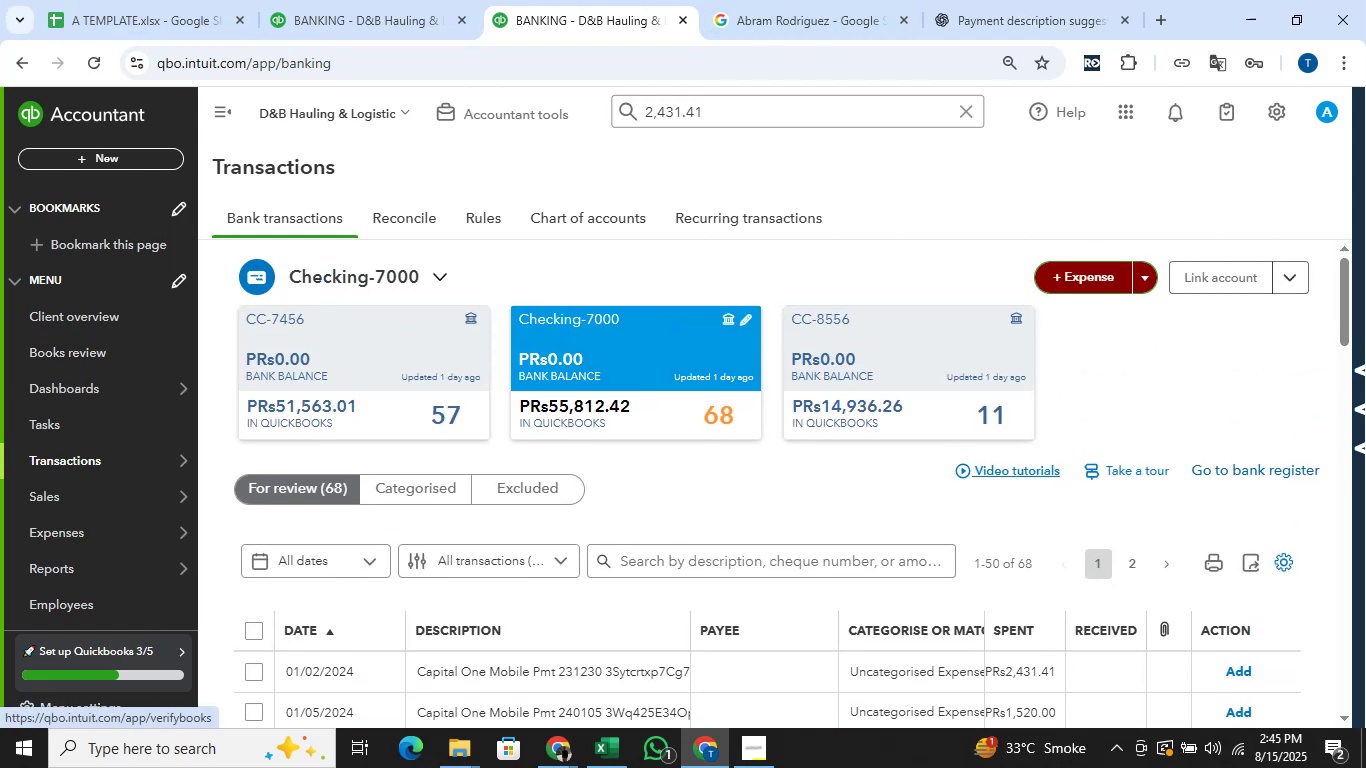 
left_click([1365, 767])
 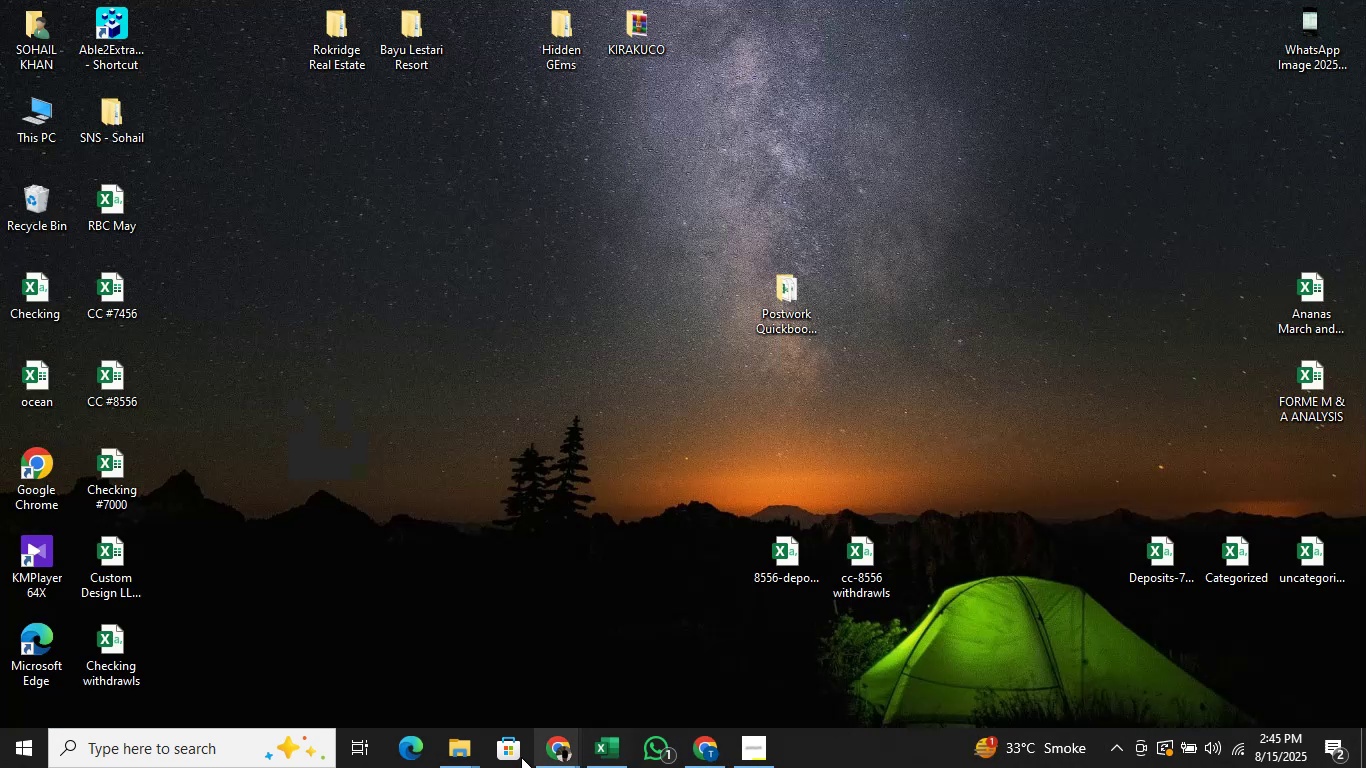 
left_click([454, 750])
 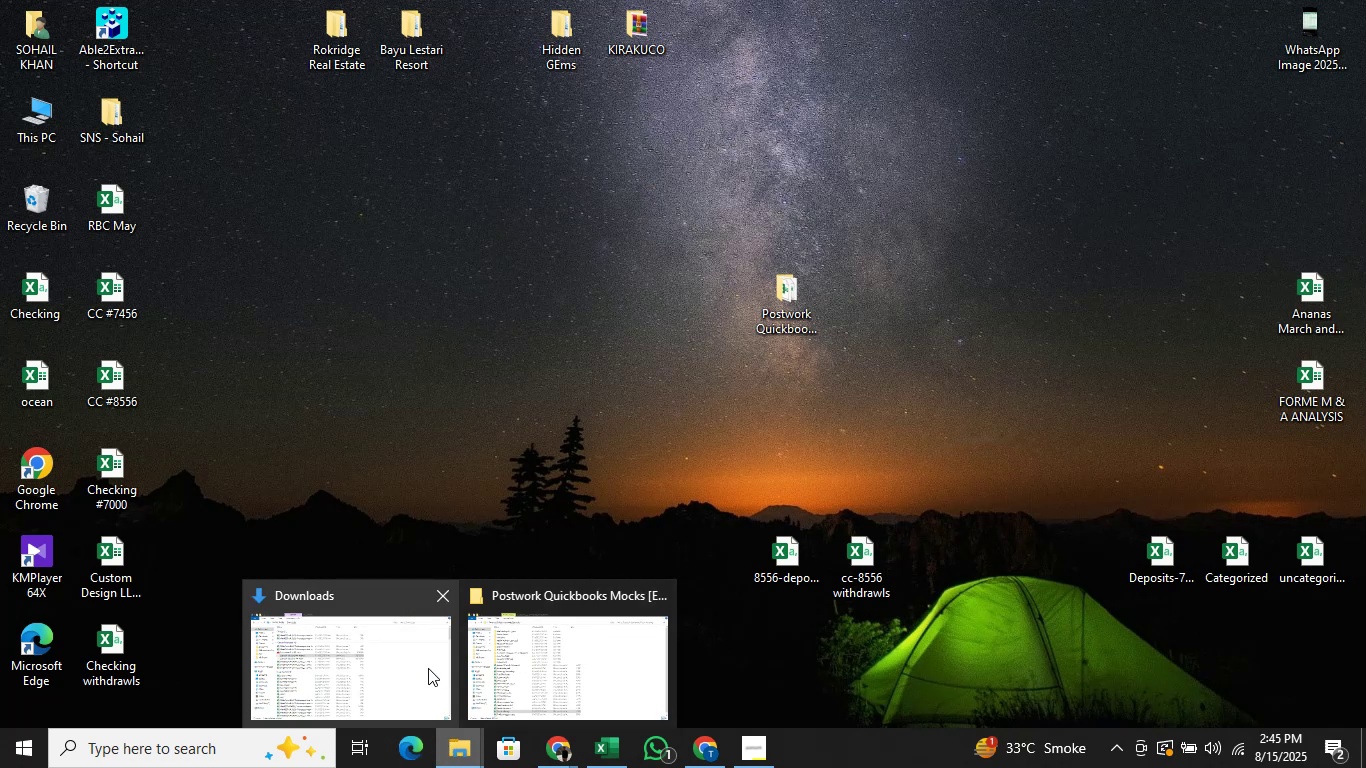 
left_click([530, 647])
 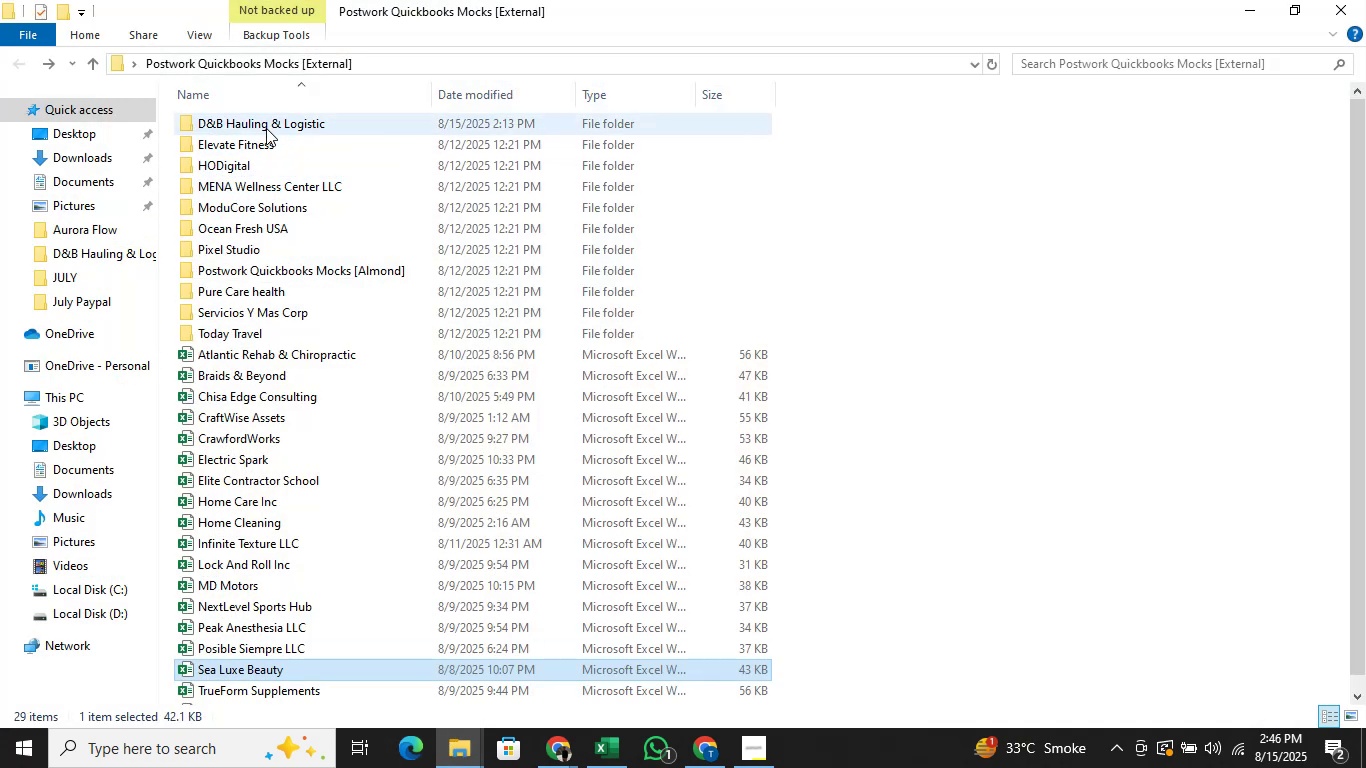 
double_click([267, 126])
 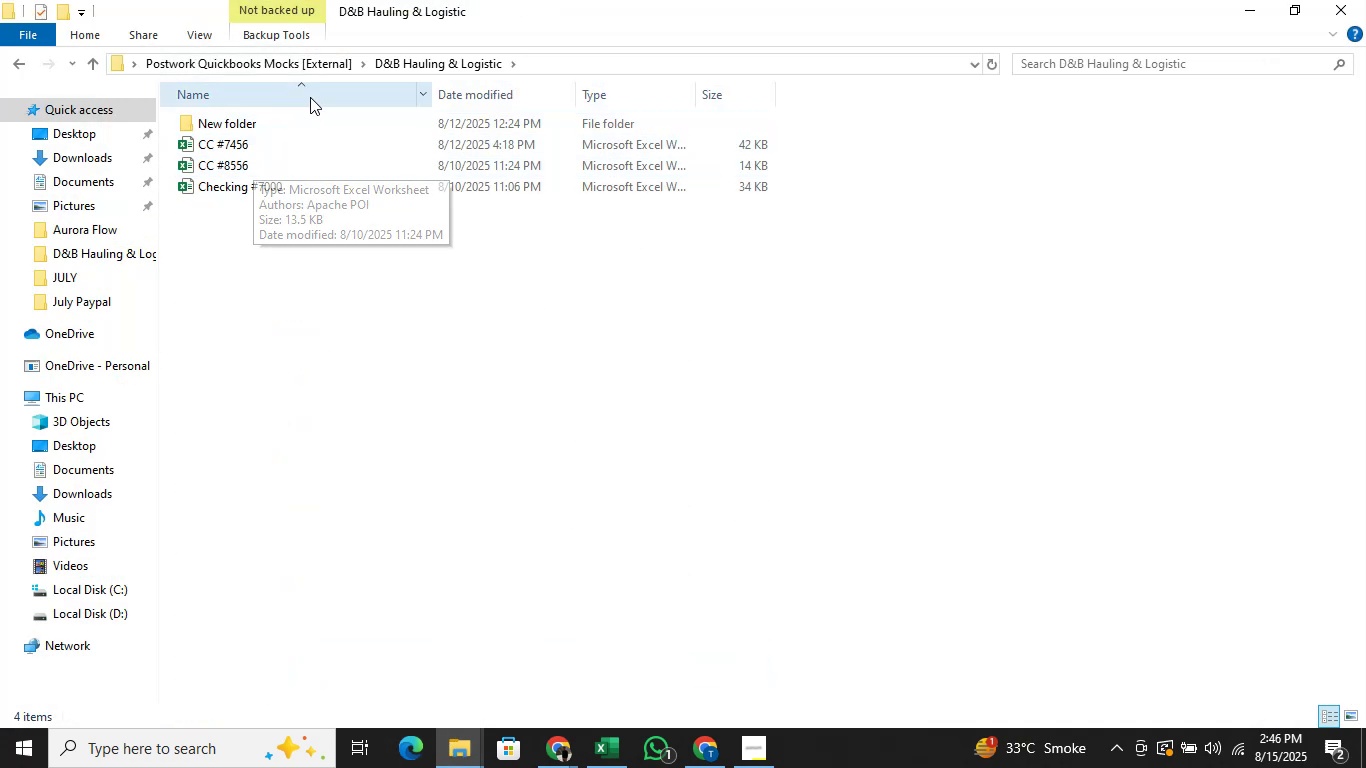 
wait(5.46)
 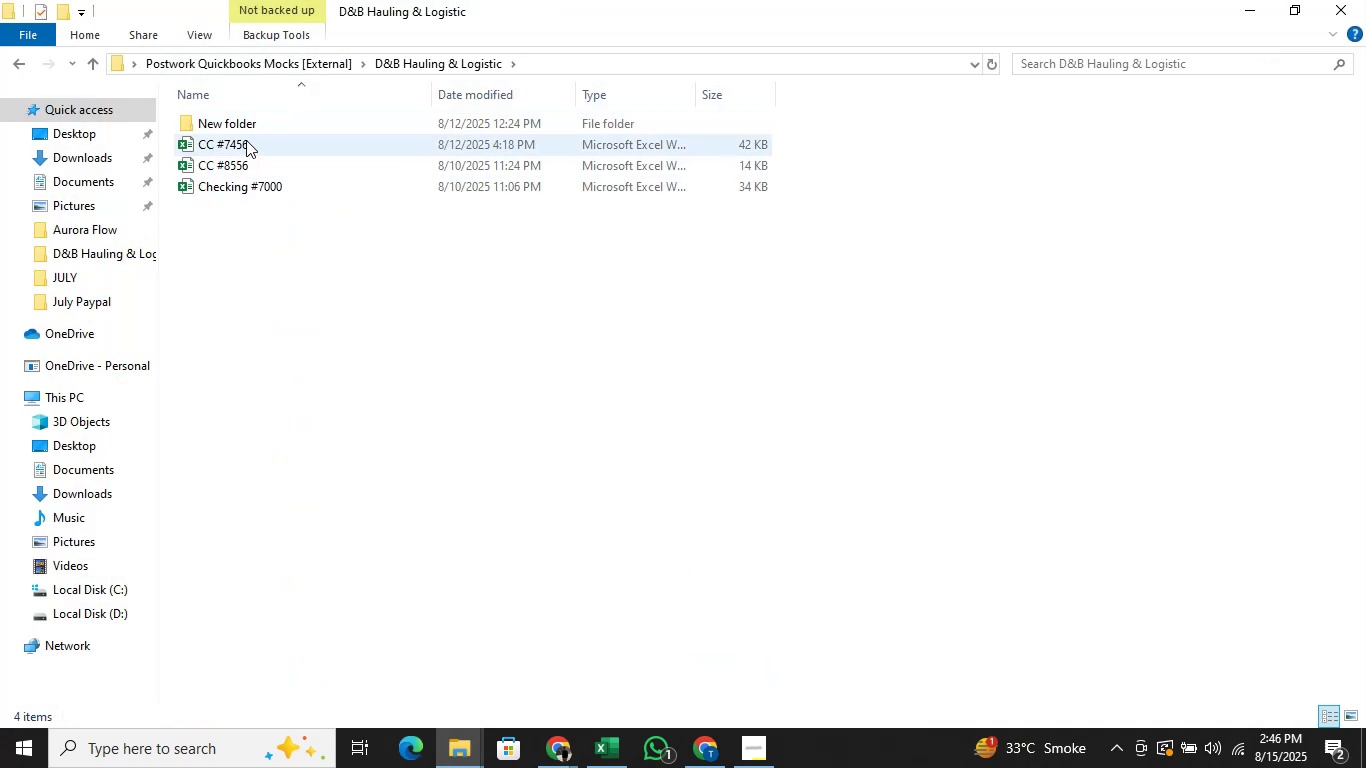 
double_click([302, 155])
 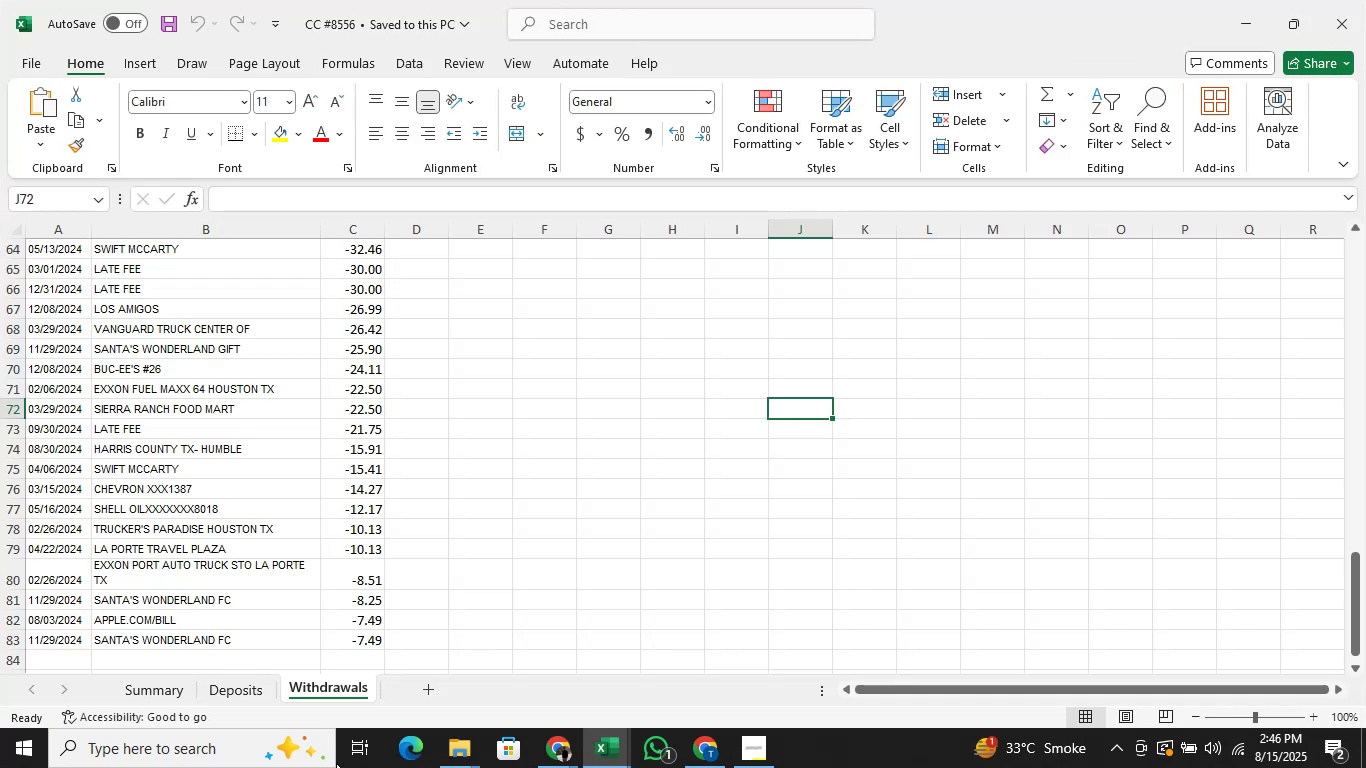 
left_click([167, 696])
 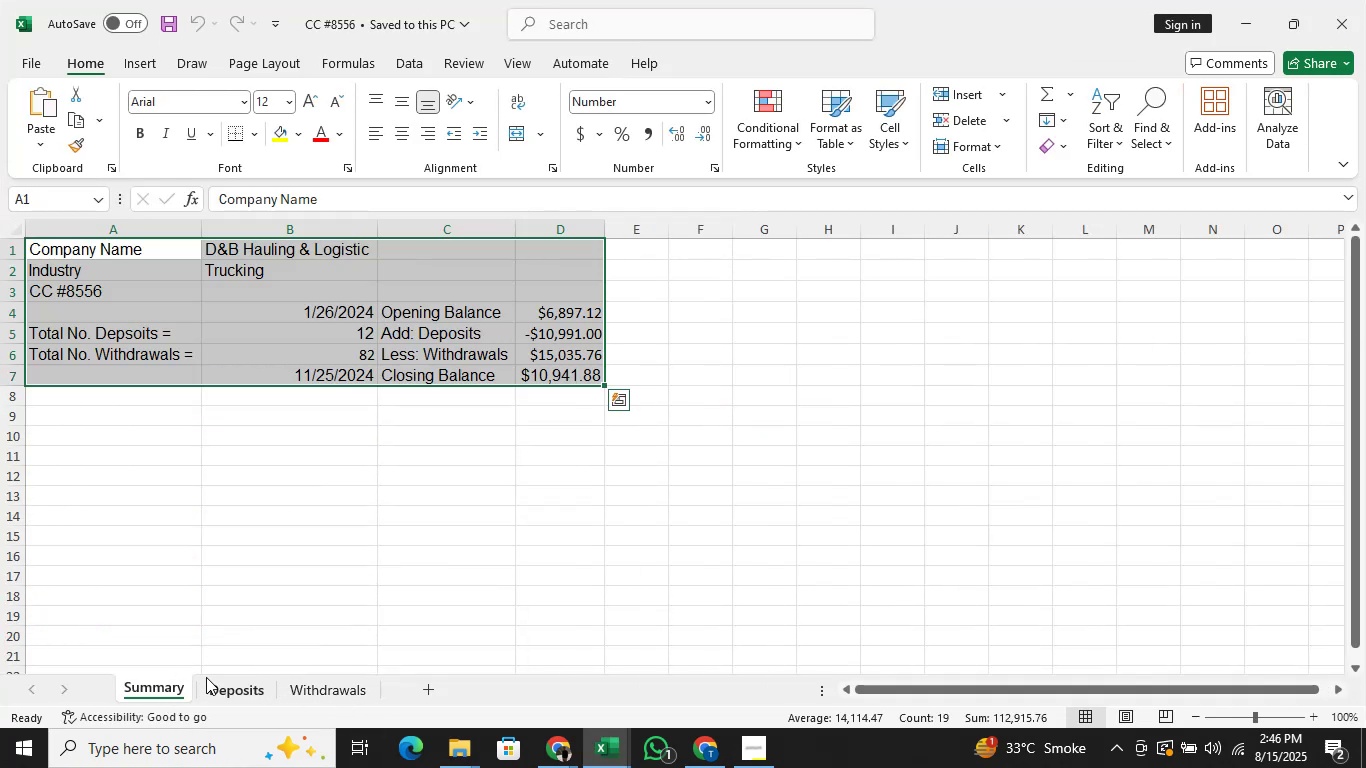 
wait(7.1)
 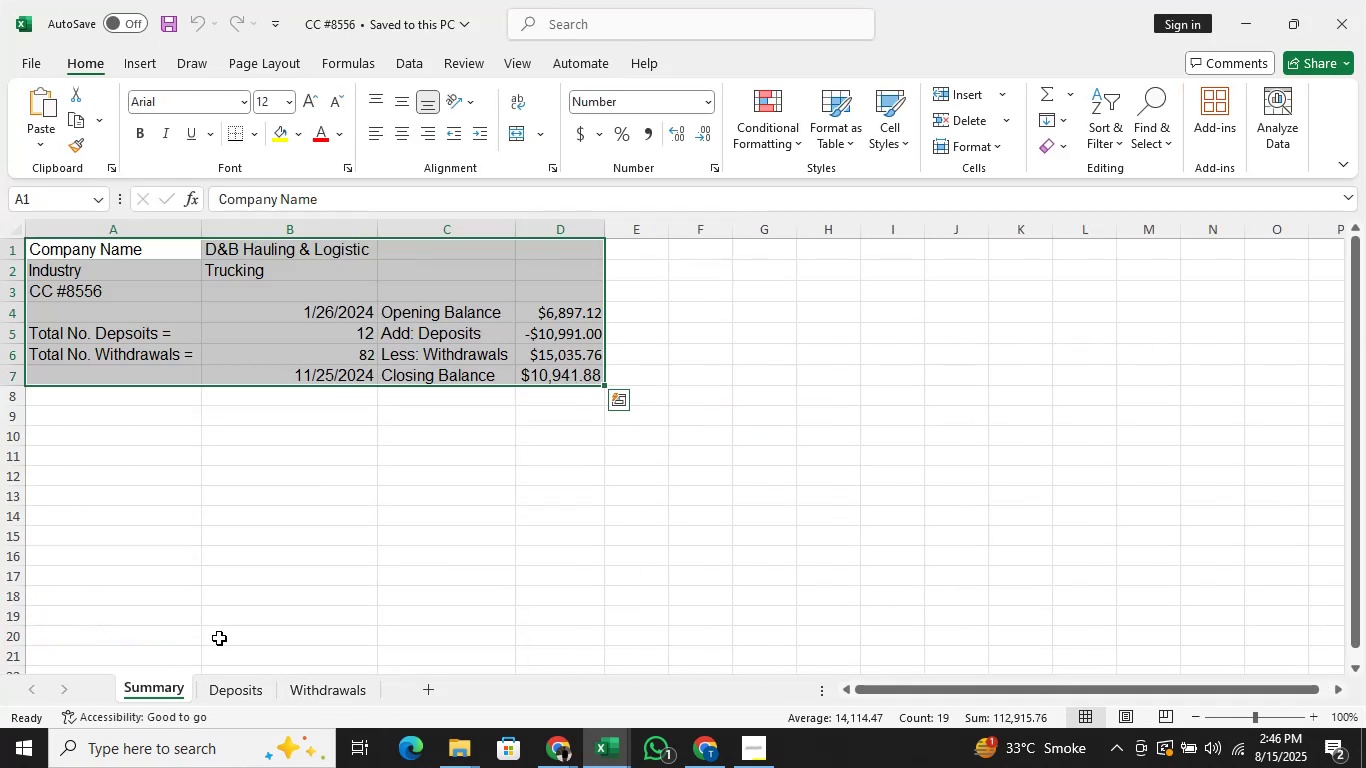 
left_click([224, 692])
 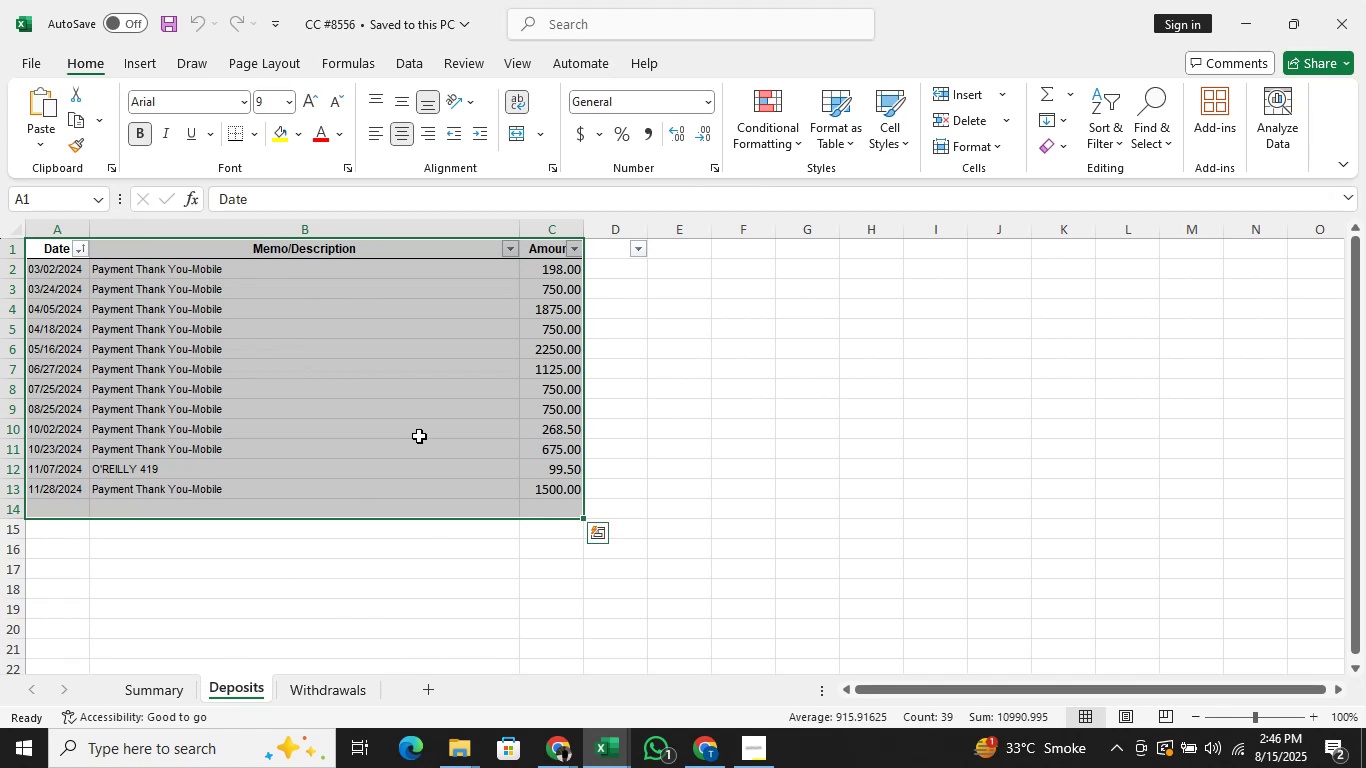 
left_click([419, 436])
 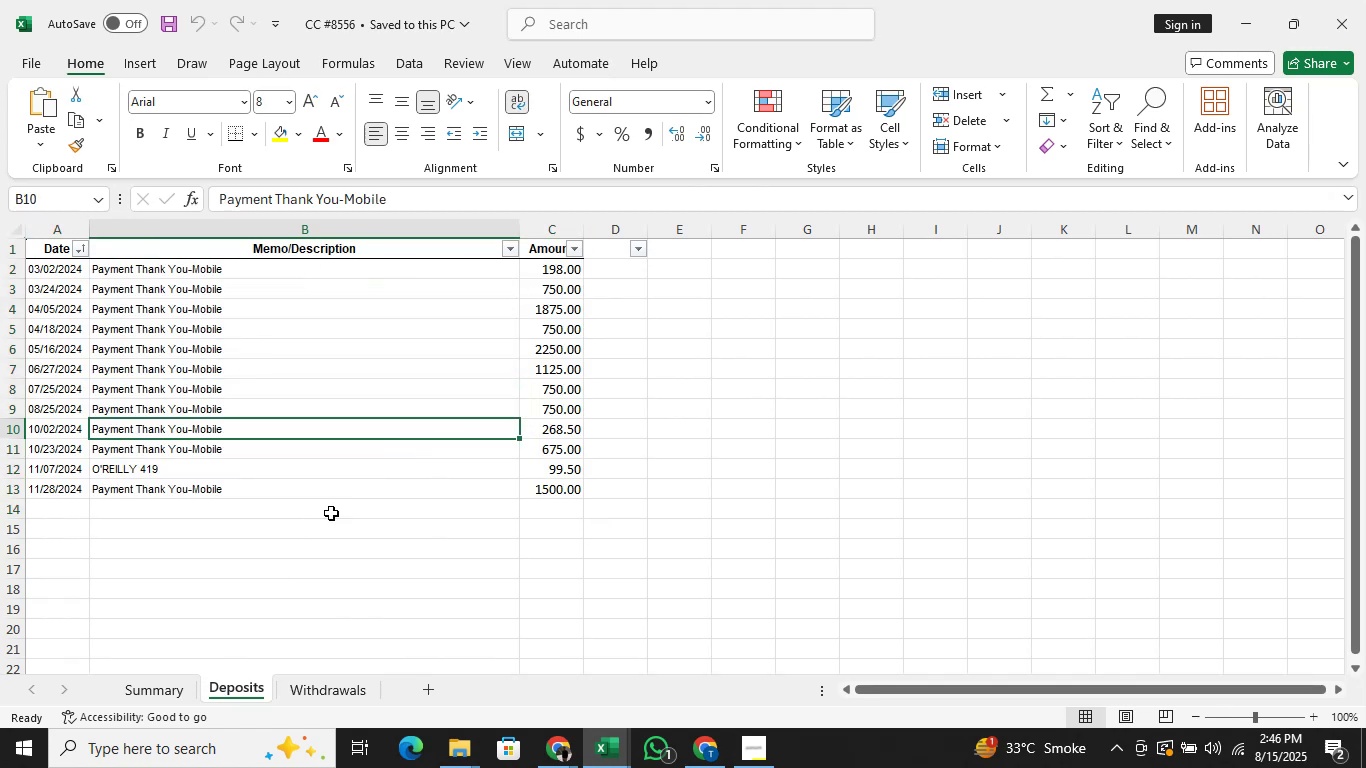 
scroll: coordinate [507, 554], scroll_direction: up, amount: 3.0
 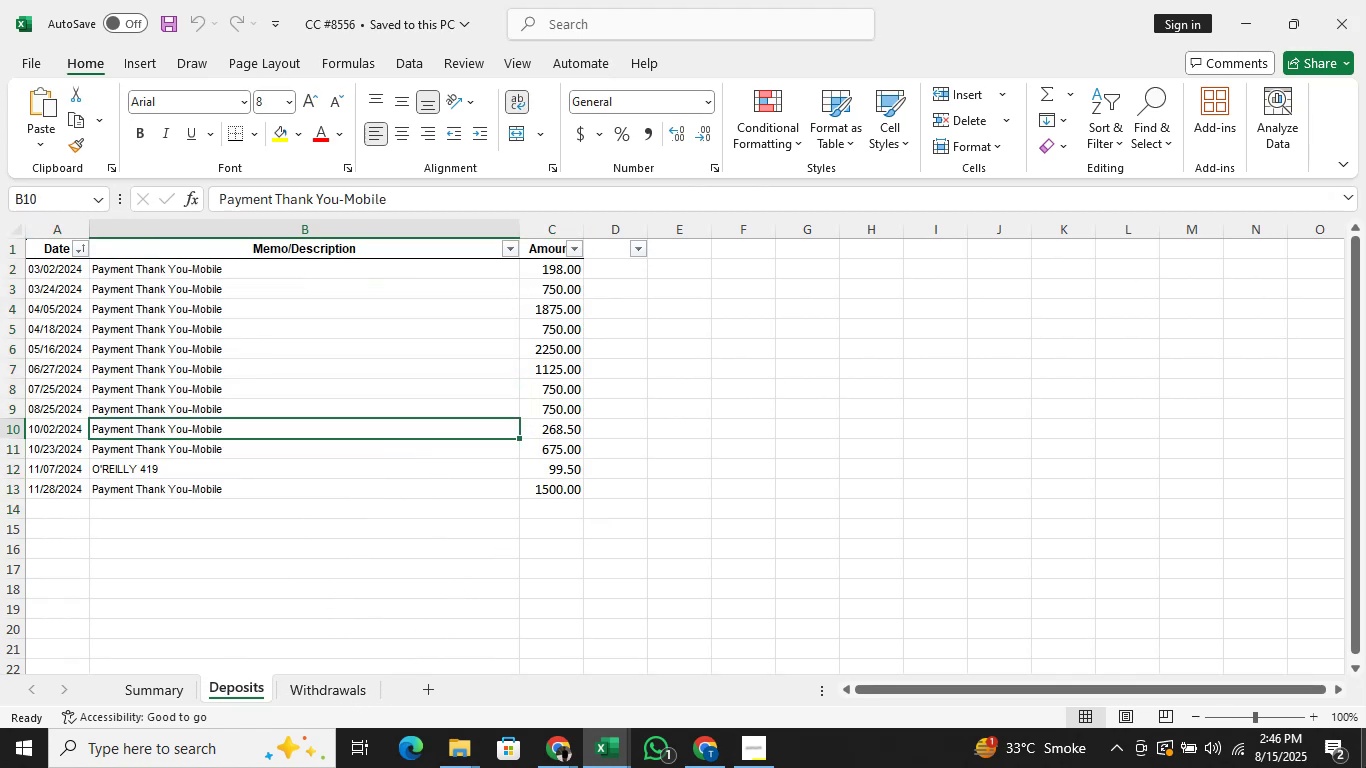 
wait(7.37)
 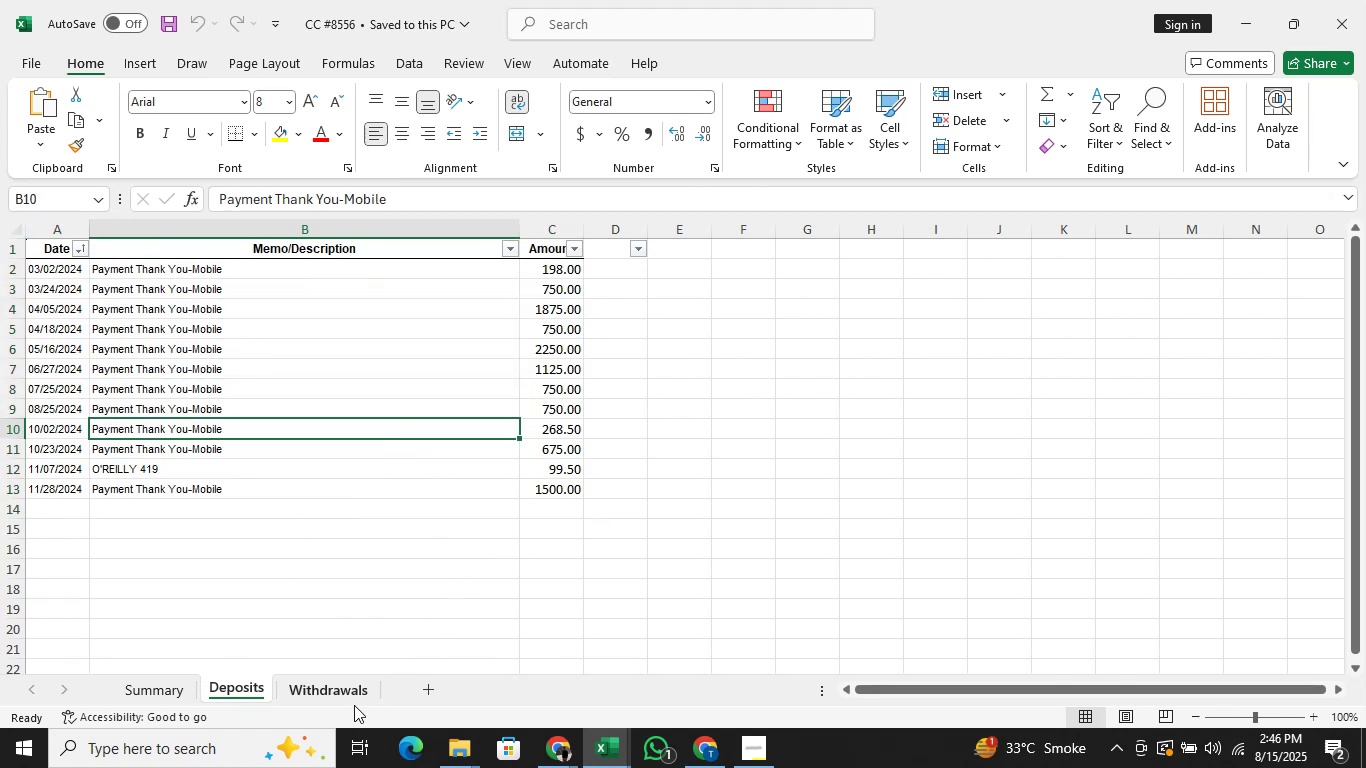 
key(Alt+AltLeft)
 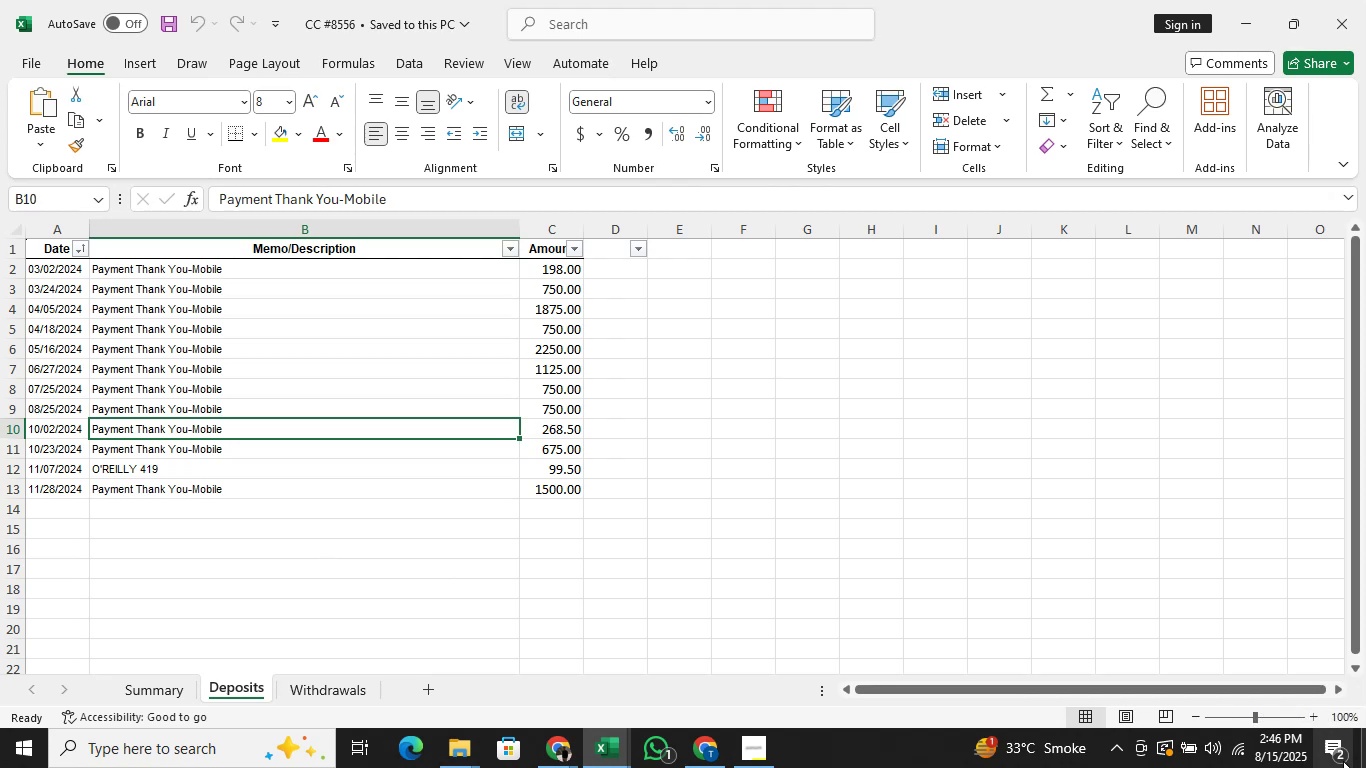 
key(Alt+Tab)
 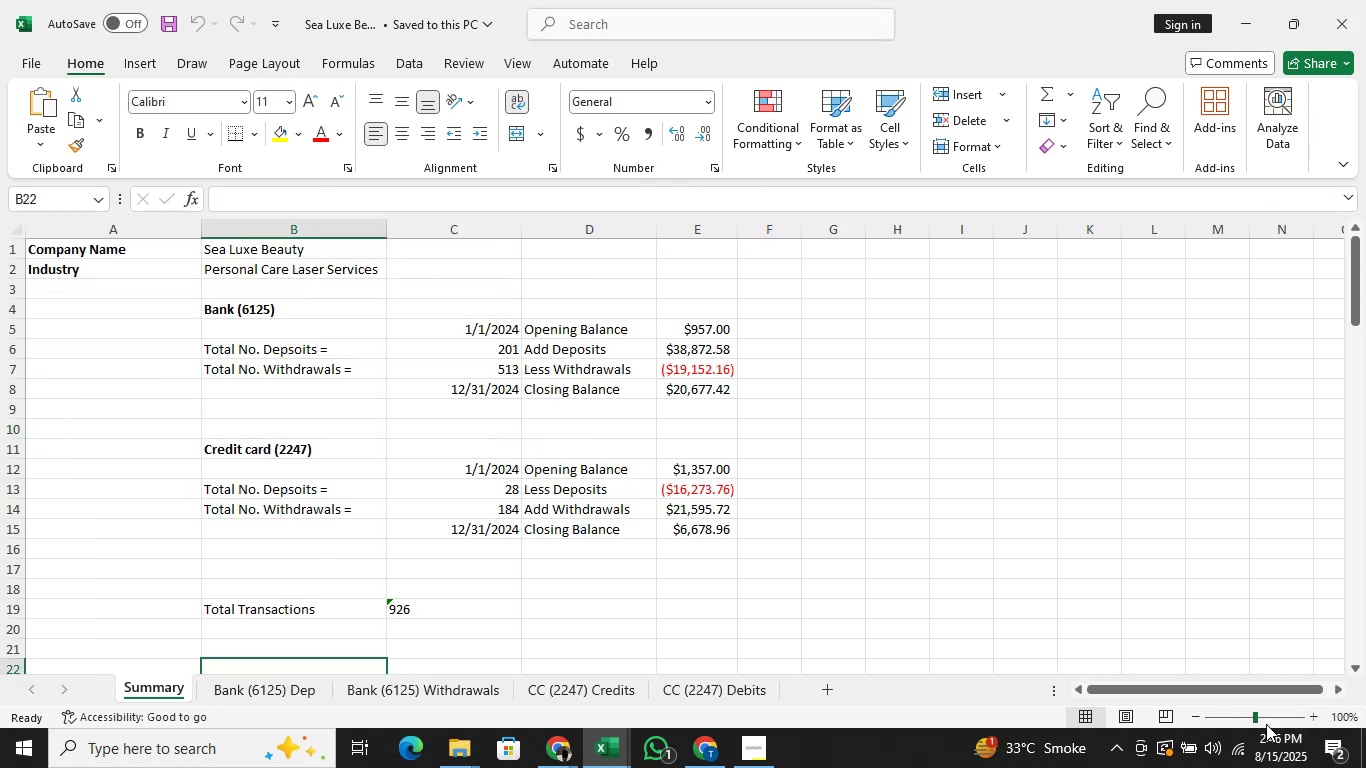 
key(Alt+Tab)
 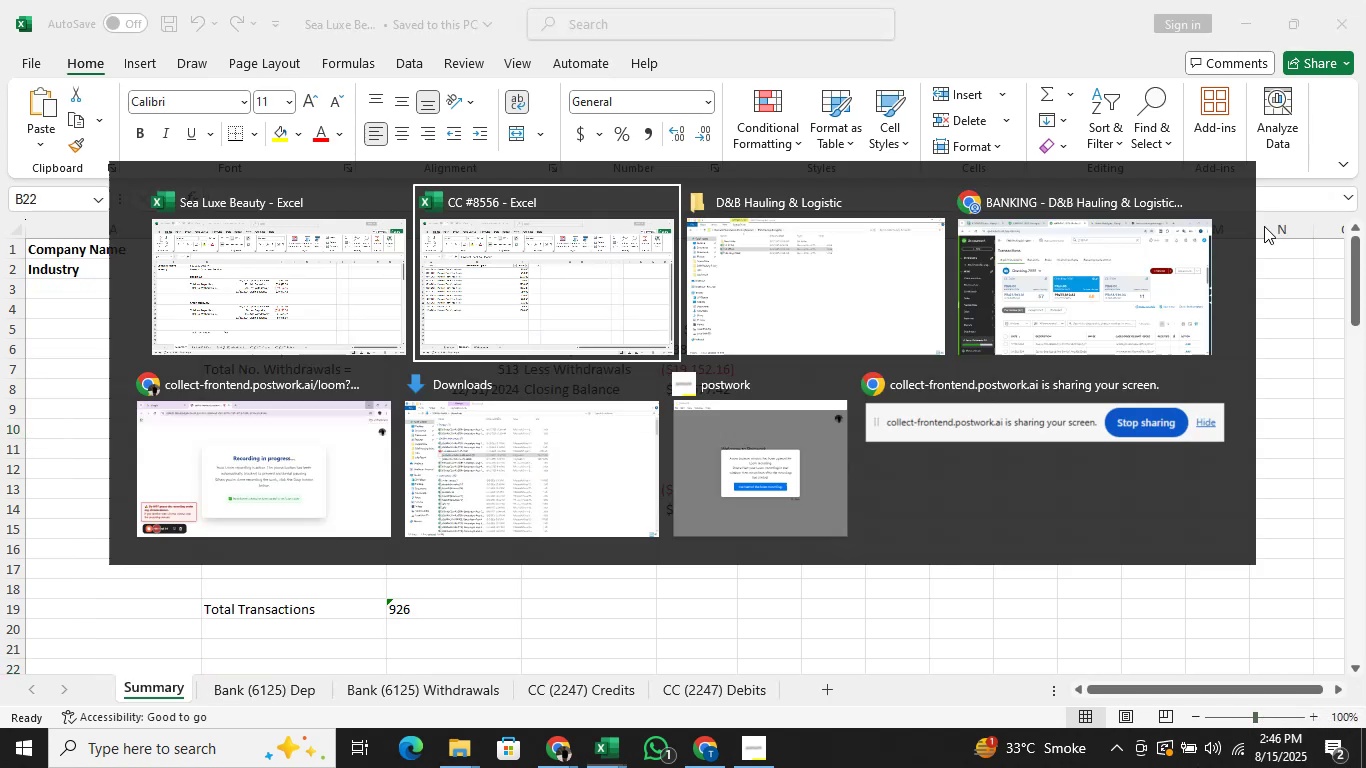 
hold_key(key=Tab, duration=0.3)
 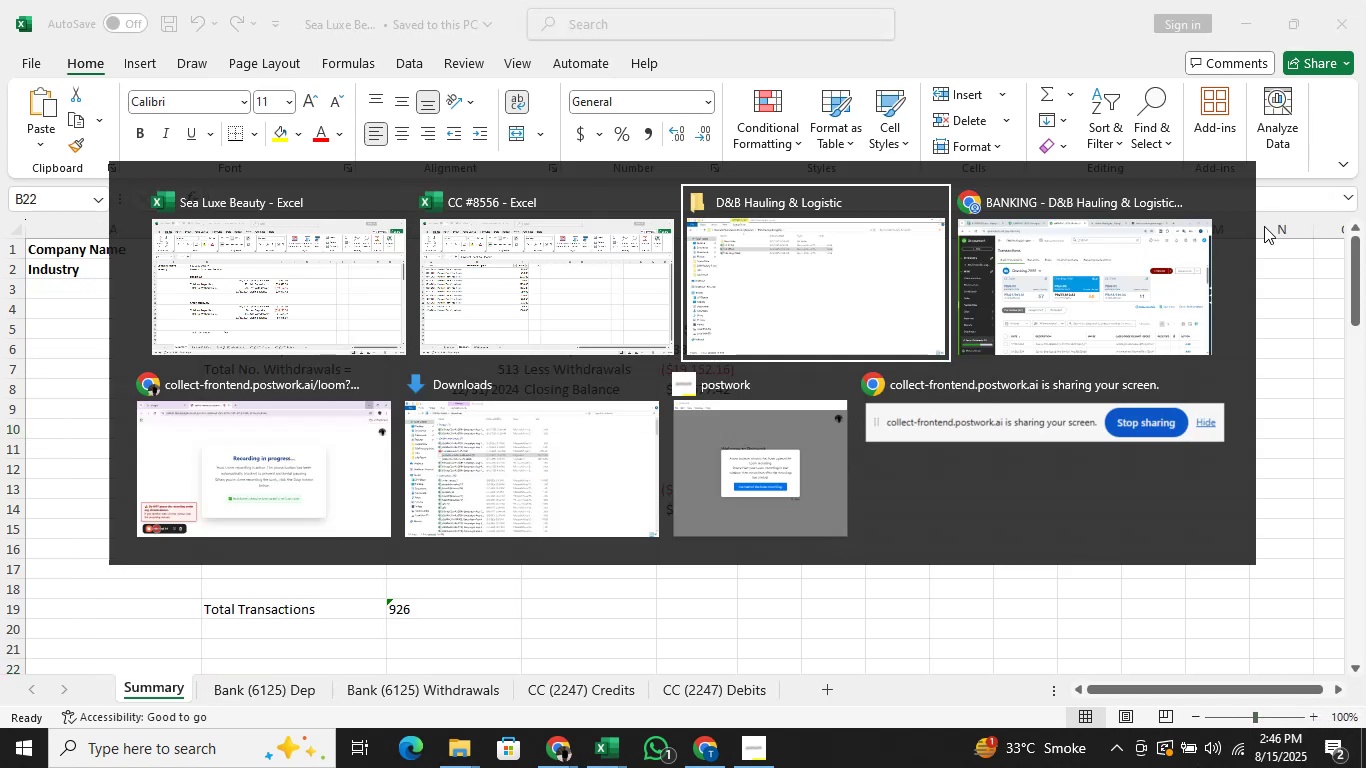 
key(Alt+Tab)
 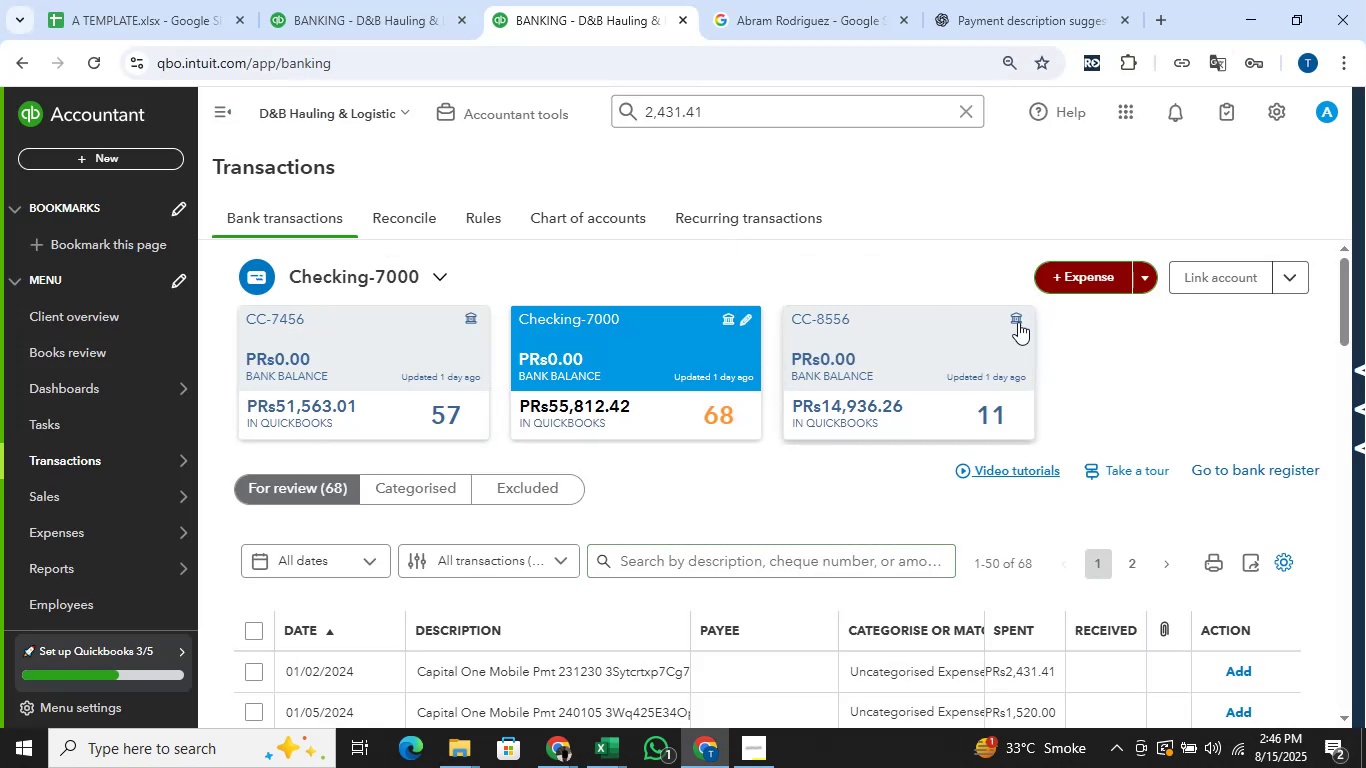 
left_click([952, 402])
 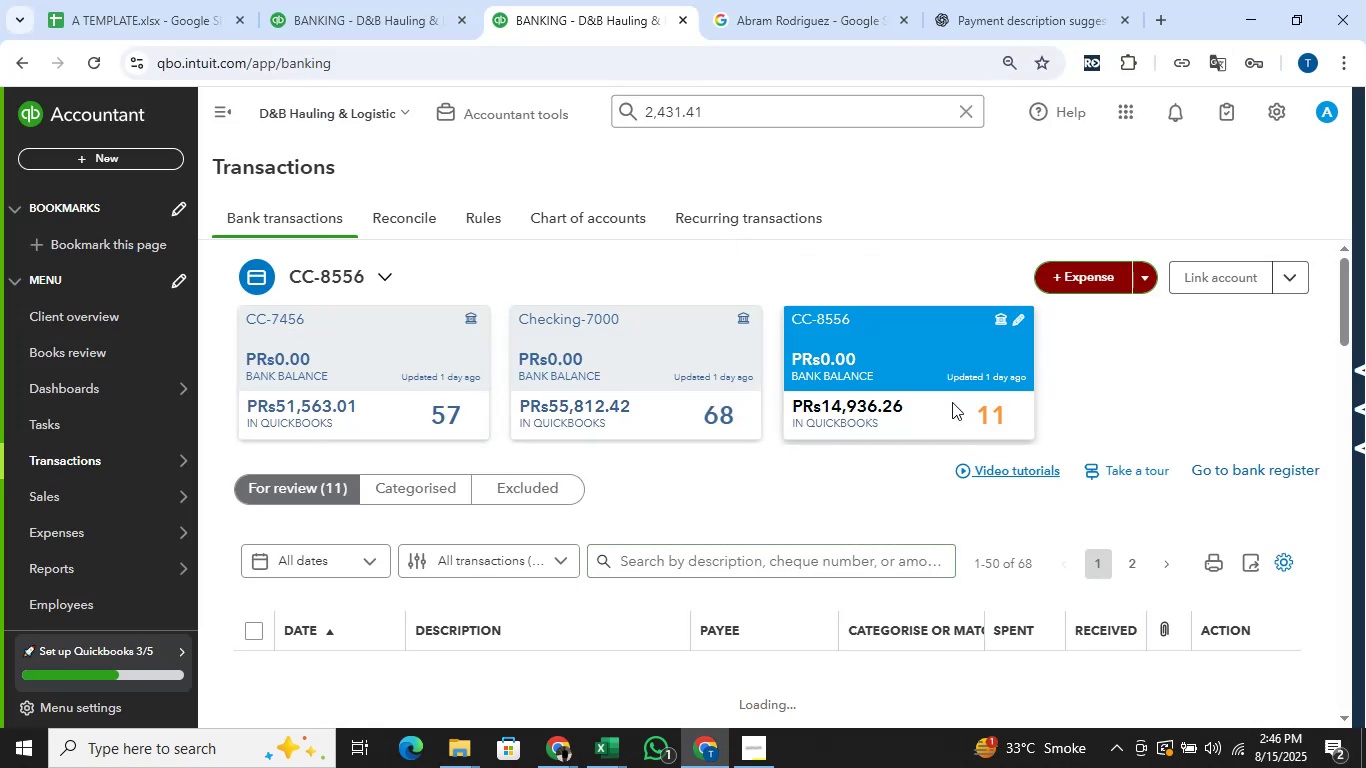 
key(Alt+AltLeft)
 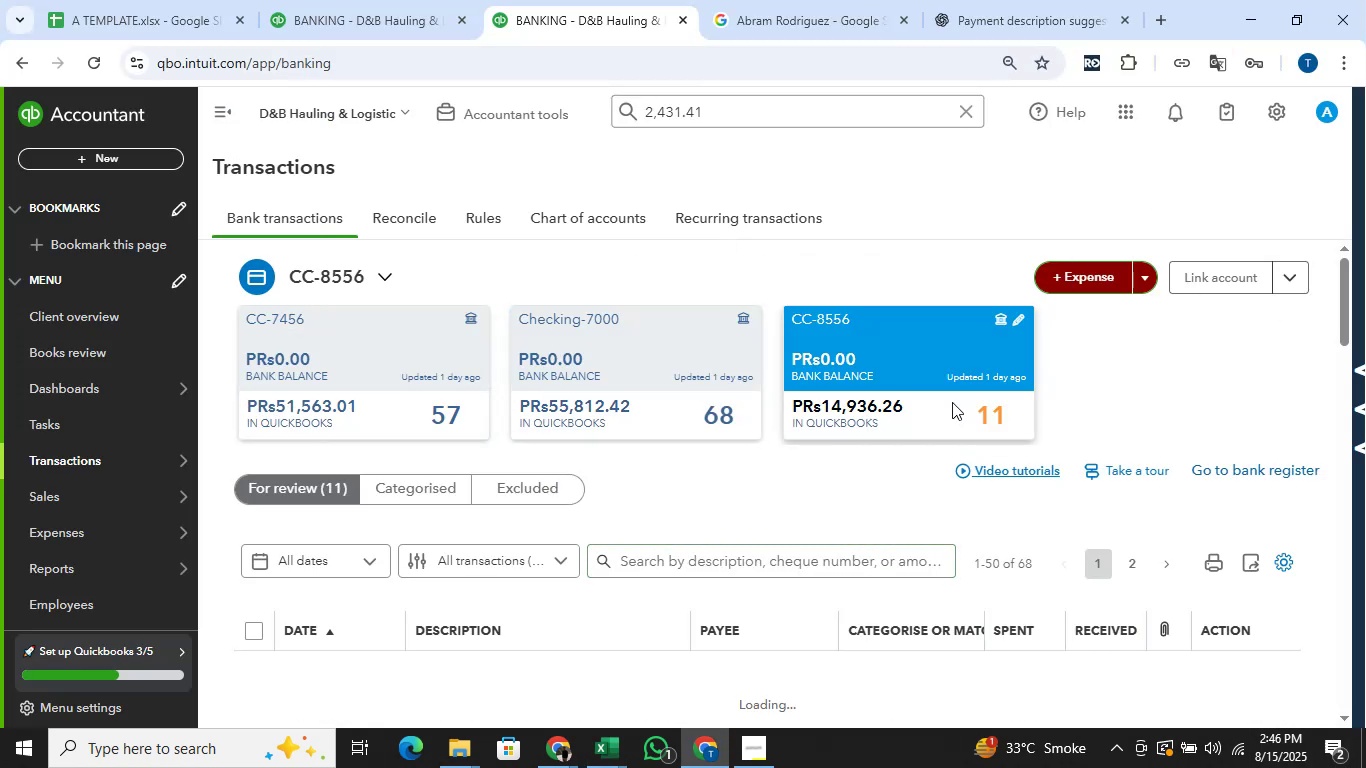 
key(Alt+Tab)
 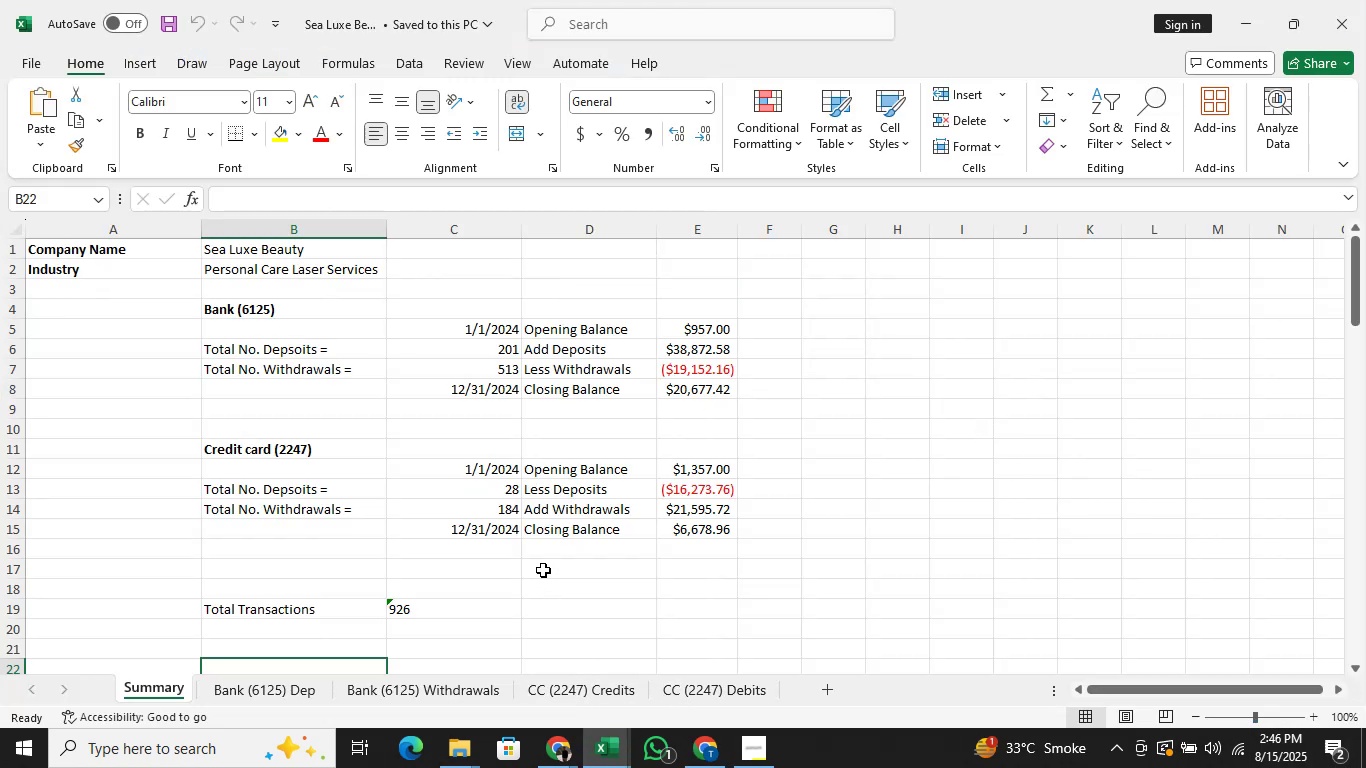 
key(Alt+Tab)
 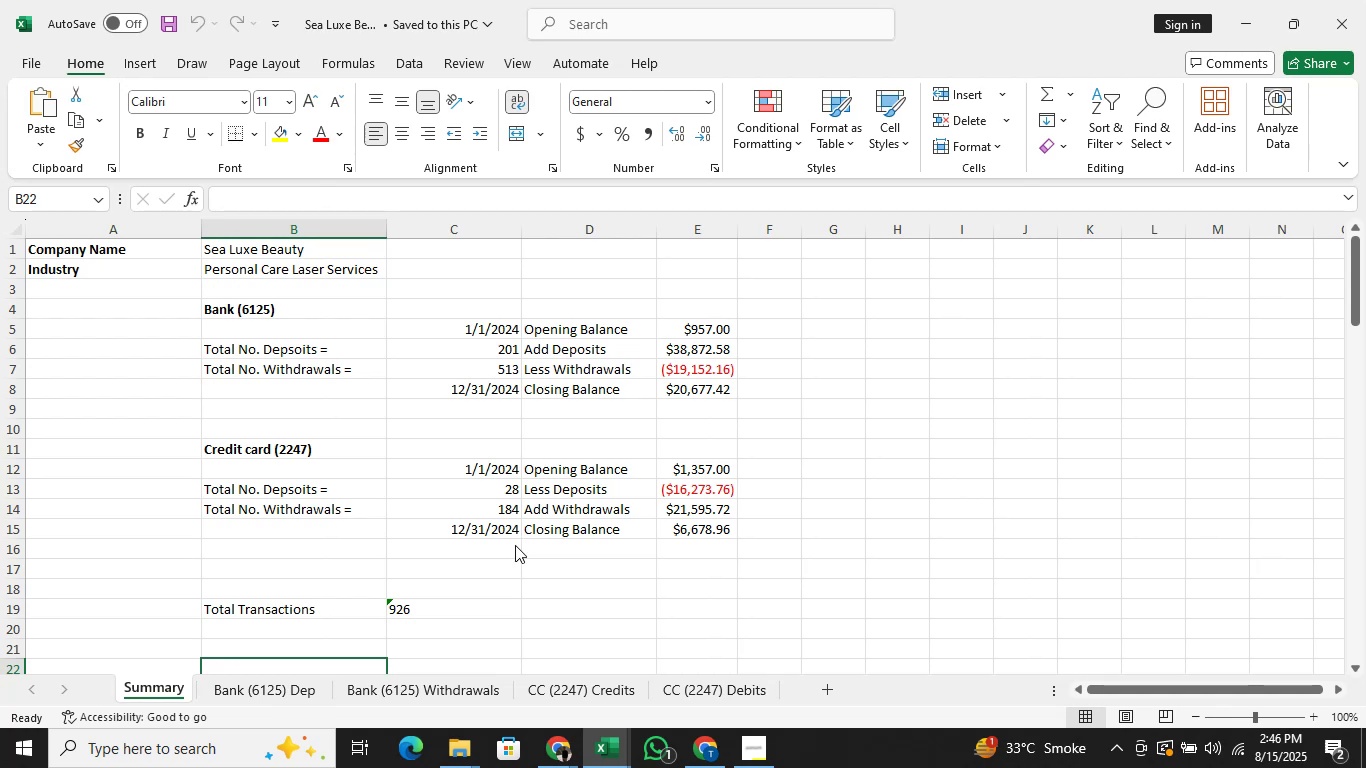 
key(Alt+Tab)
 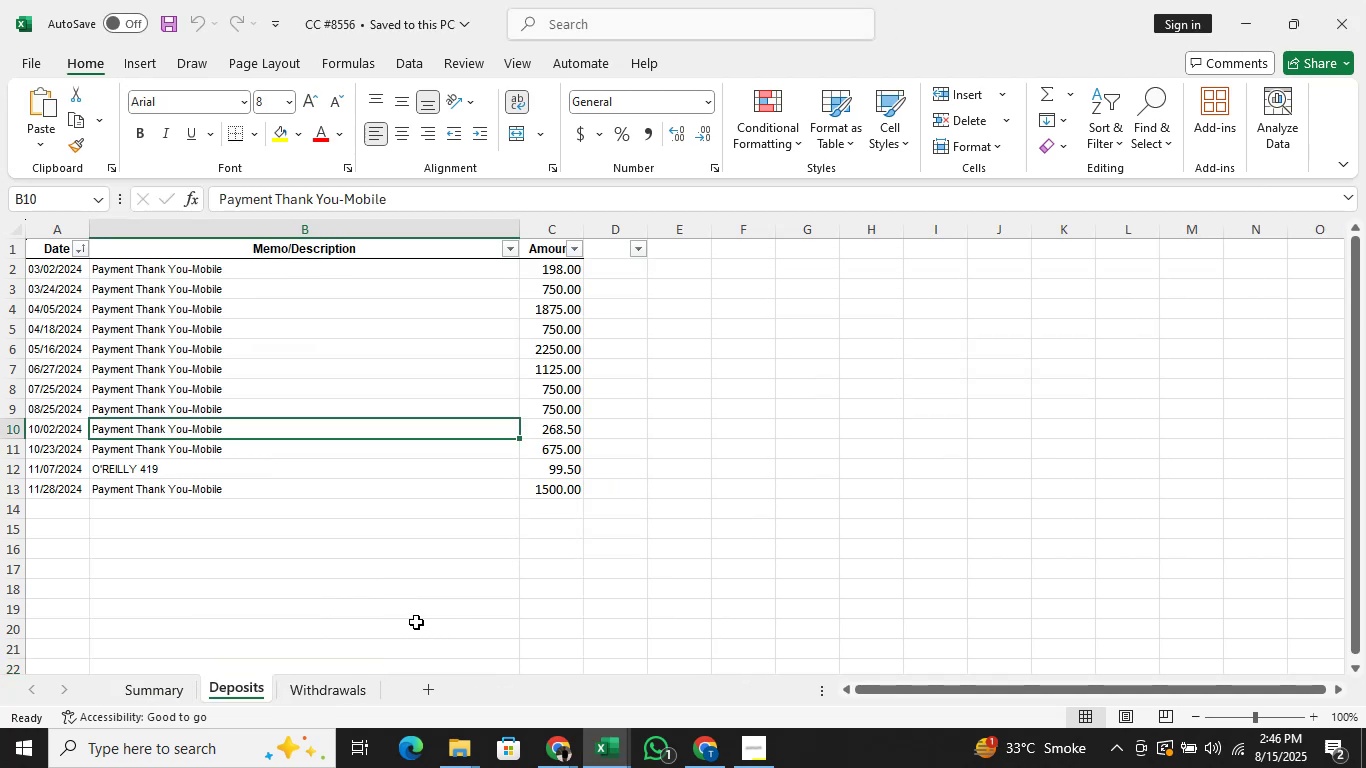 
key(Alt+Tab)
 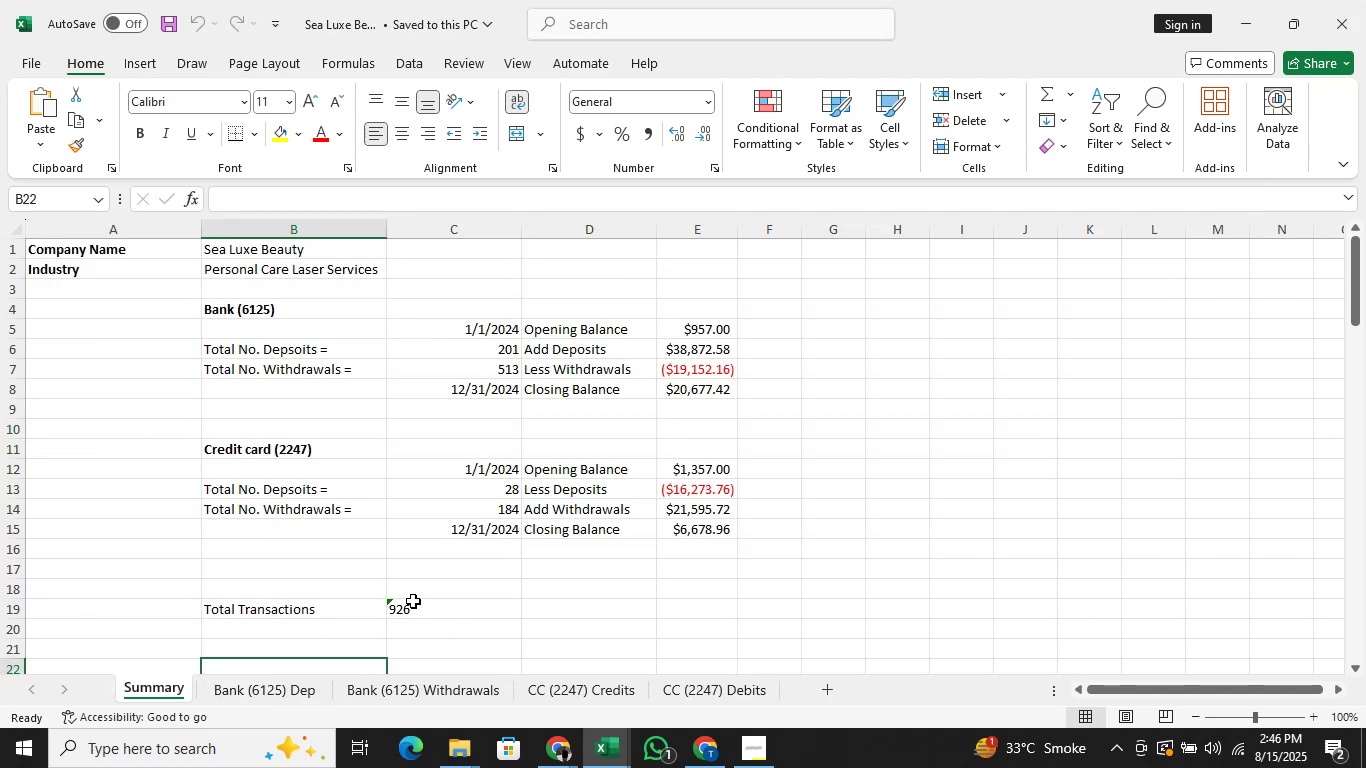 
key(Alt+Tab)
 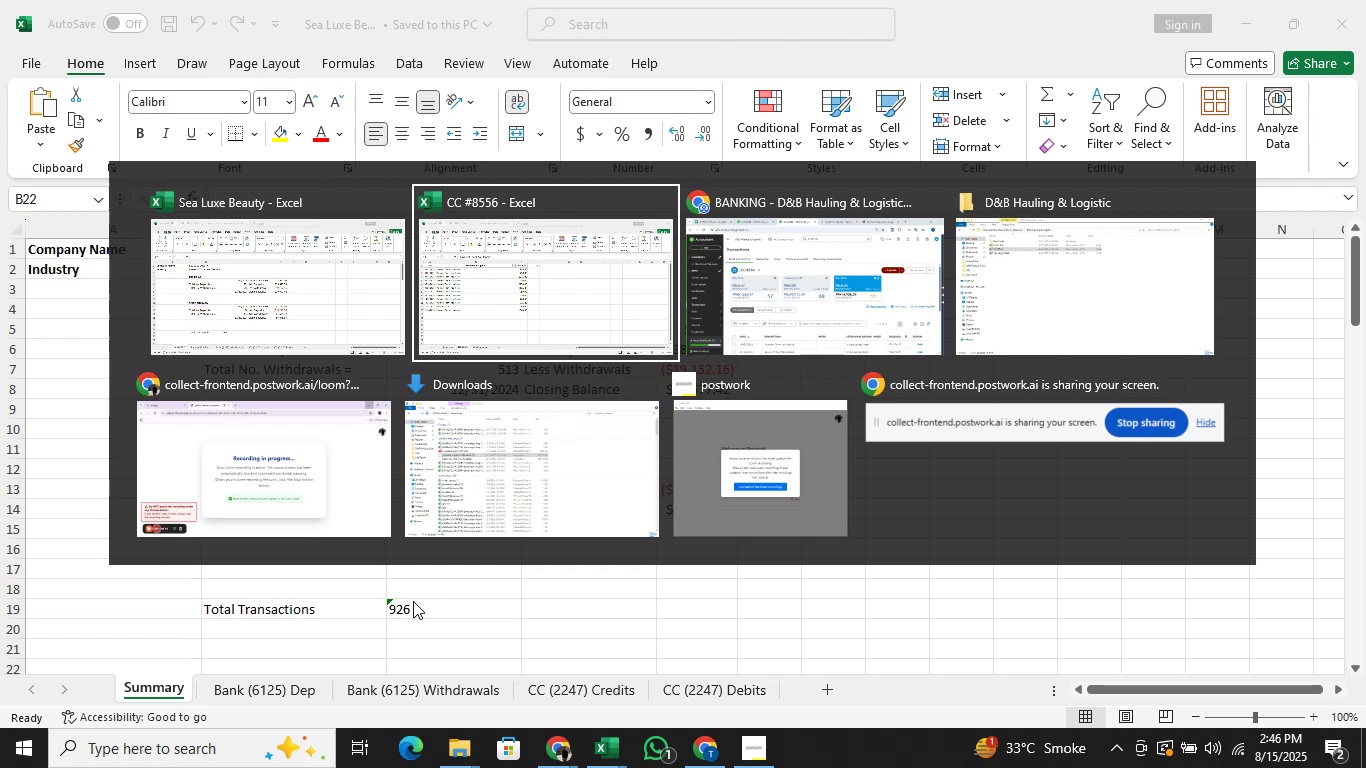 
key(Alt+Tab)
 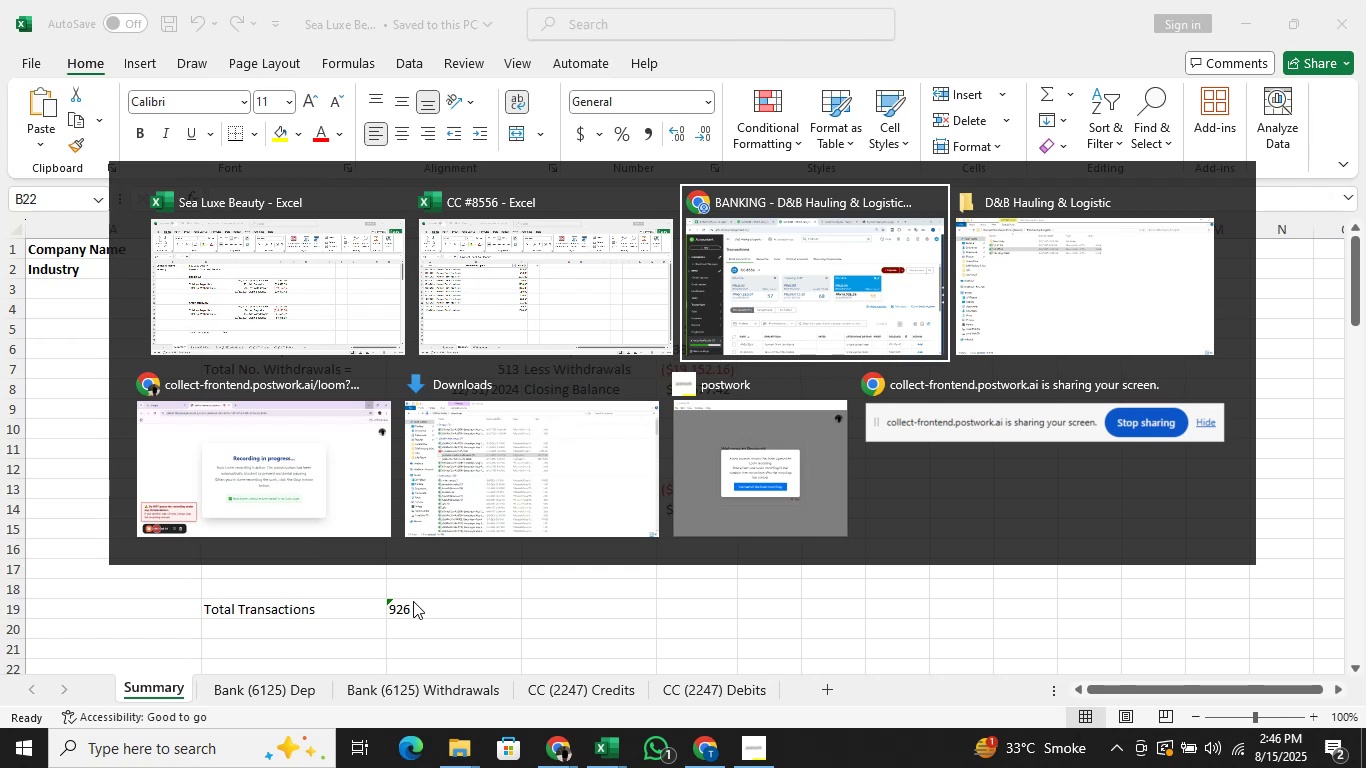 
key(Alt+Tab)
 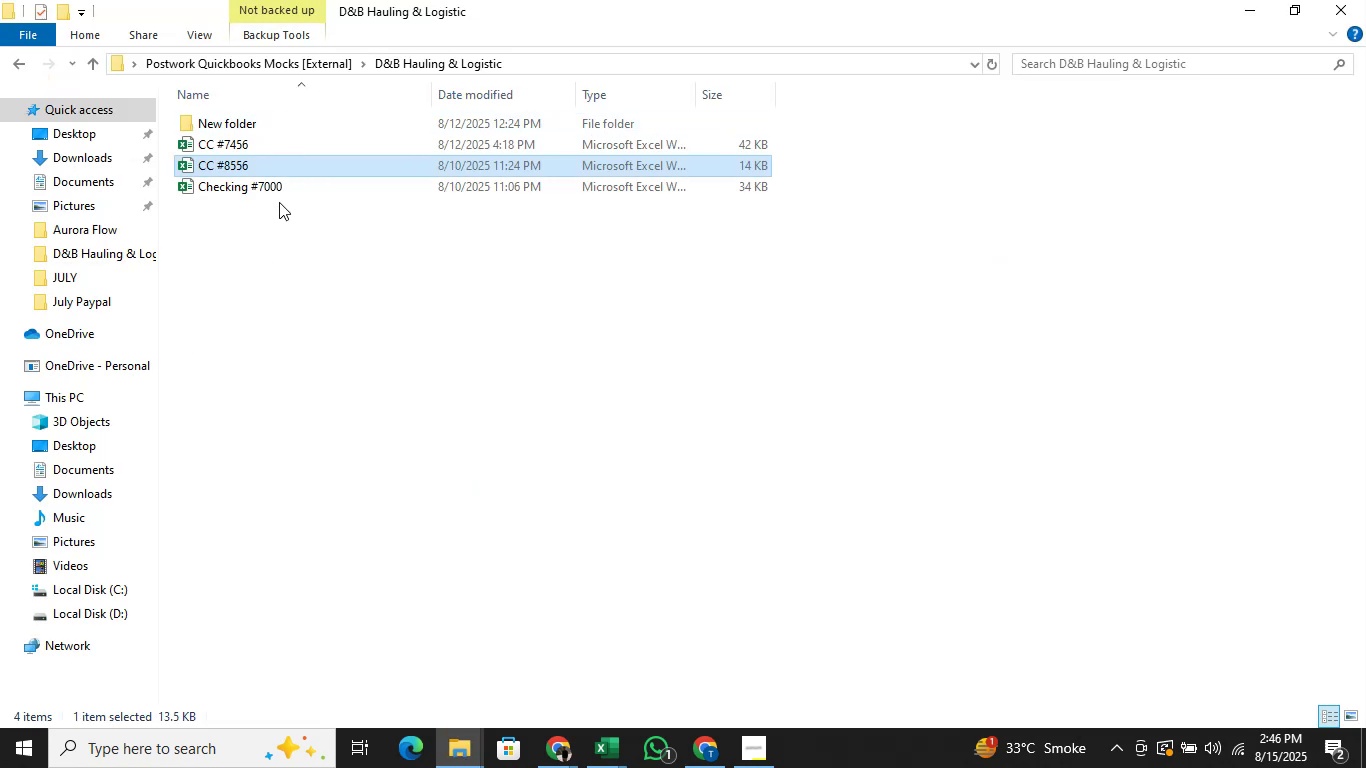 
double_click([282, 194])
 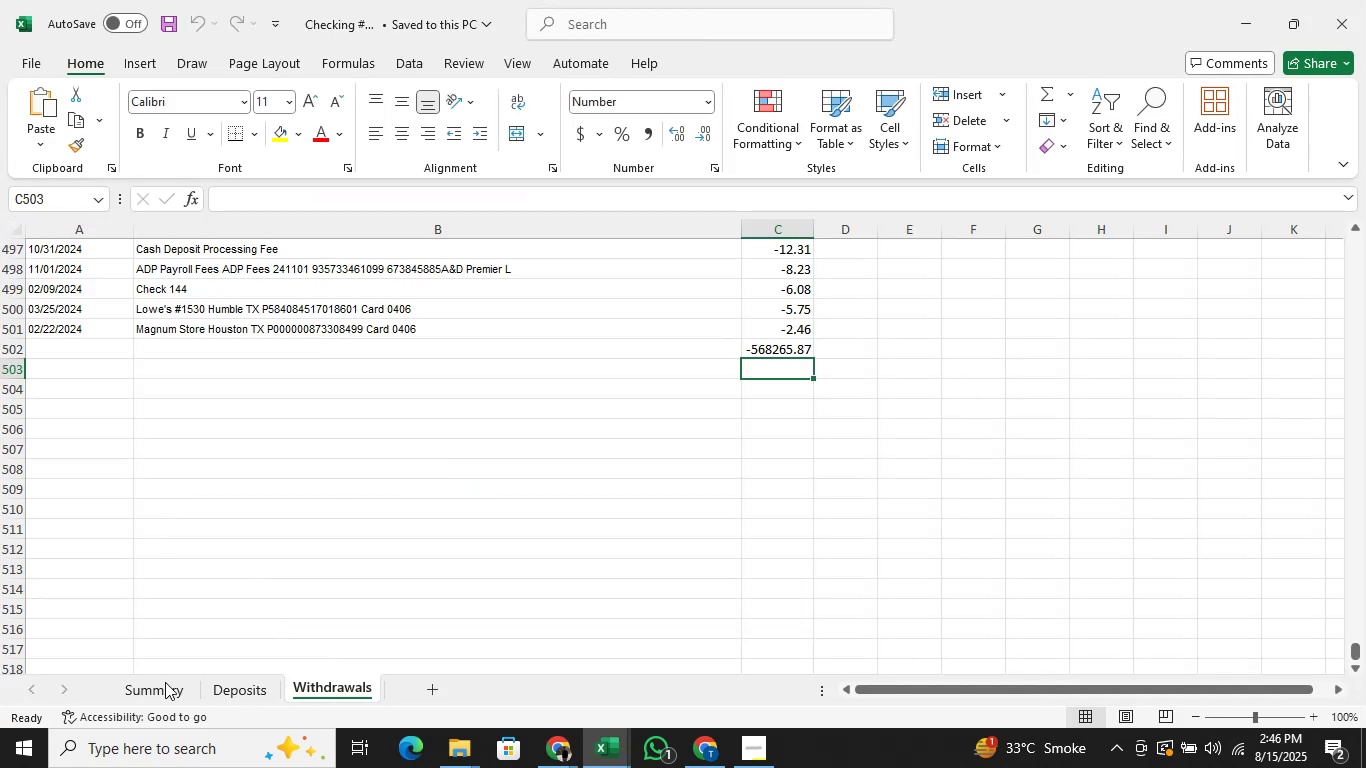 
left_click([604, 304])
 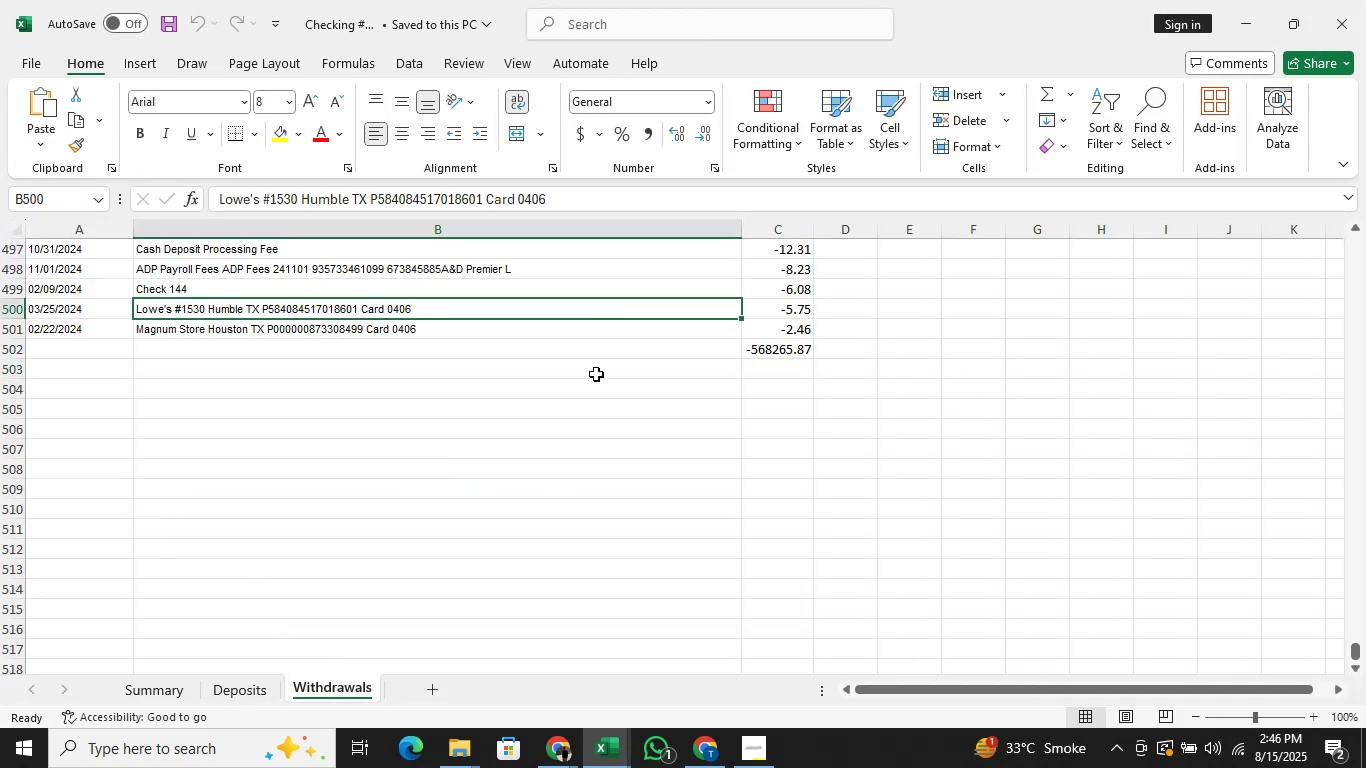 
scroll: coordinate [1365, 573], scroll_direction: up, amount: 175.0
 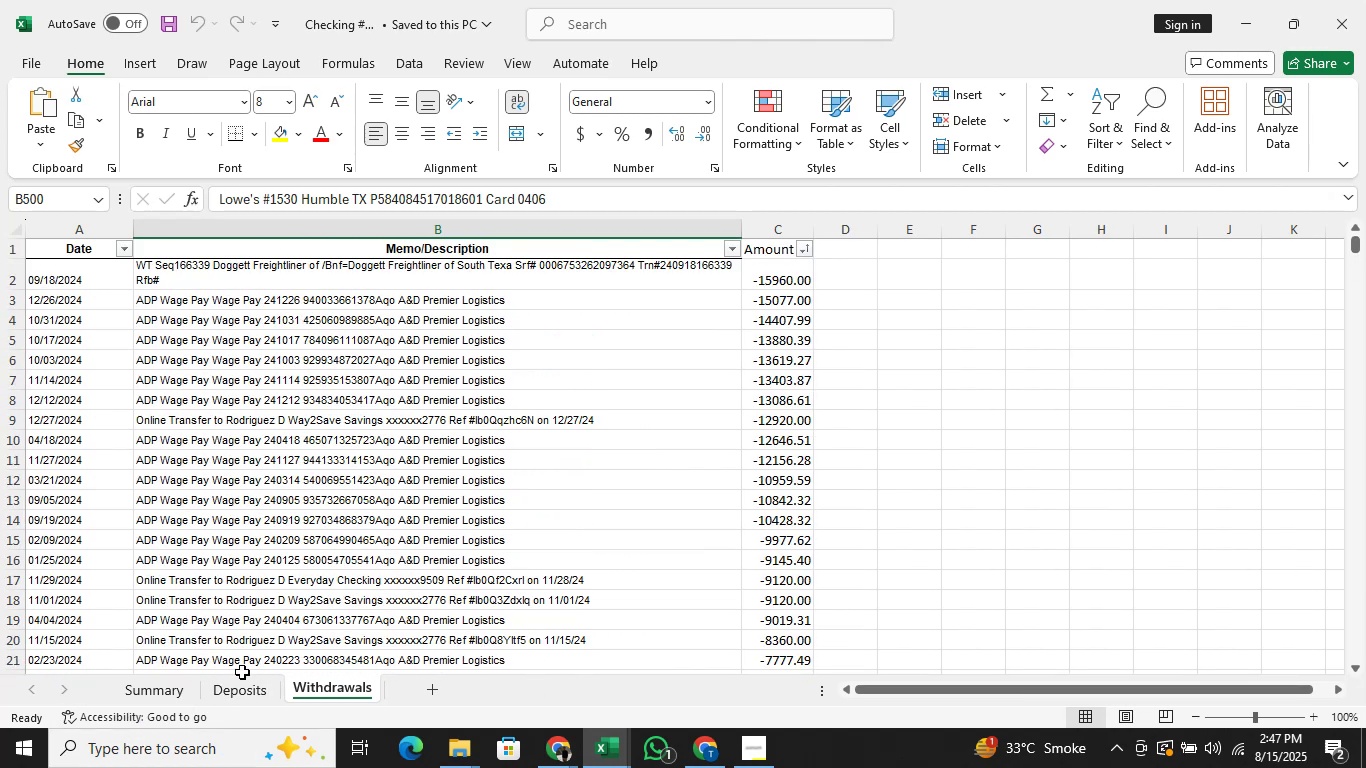 
left_click([185, 682])
 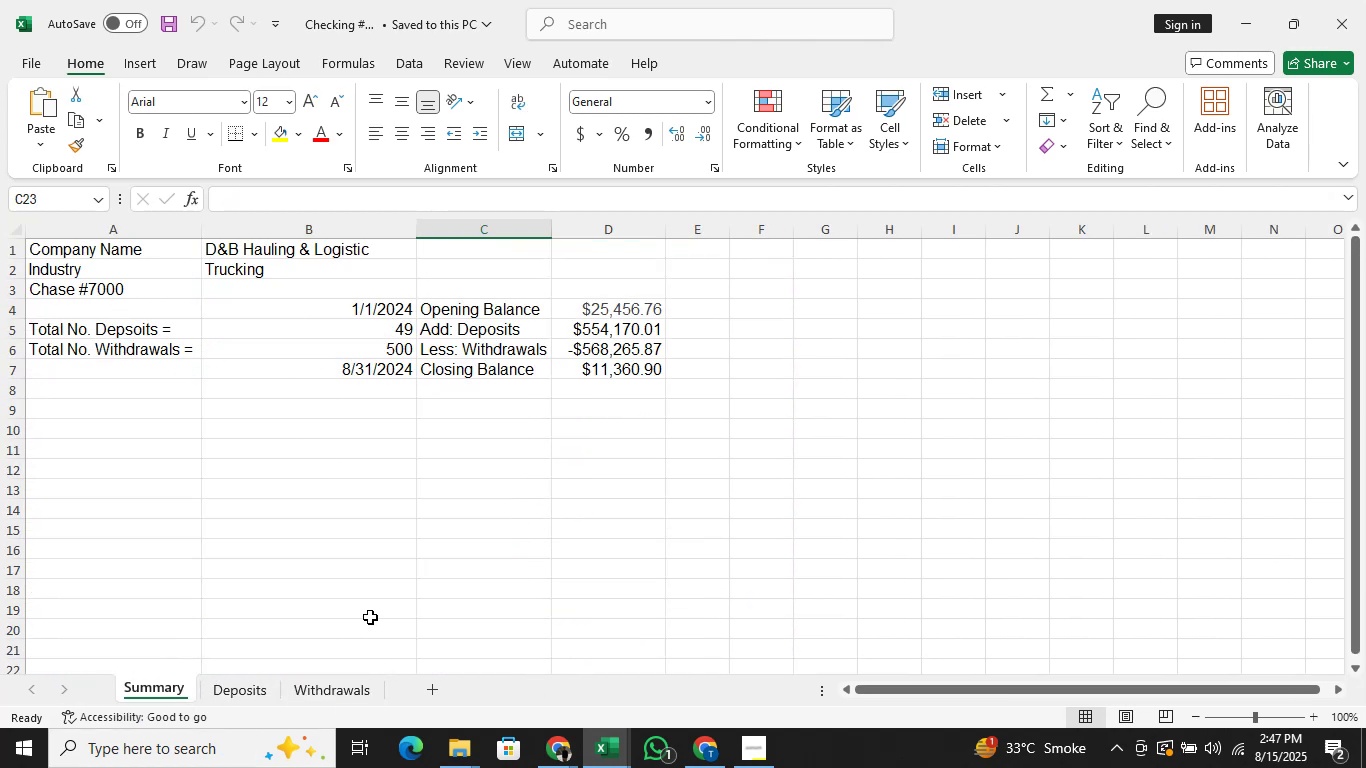 
wait(5.52)
 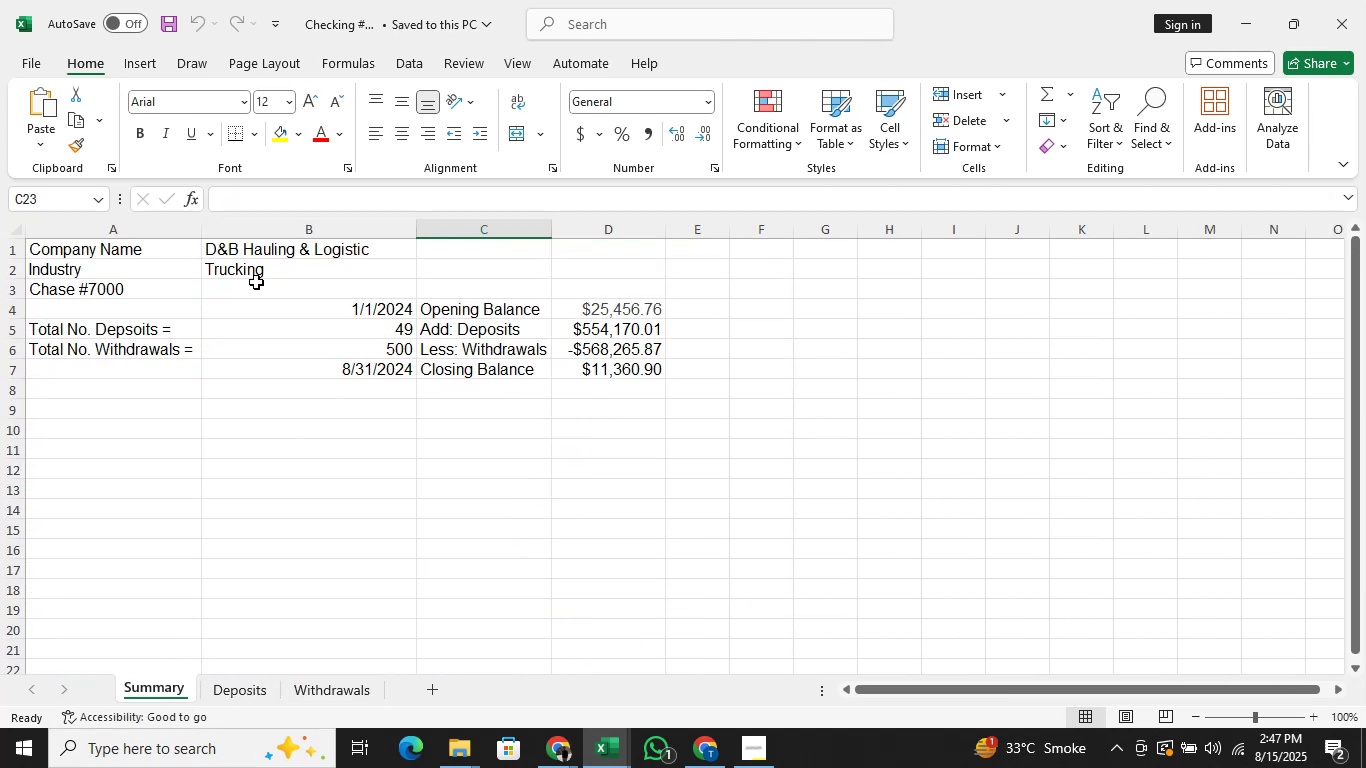 
hold_key(key=Tab, duration=0.34)
 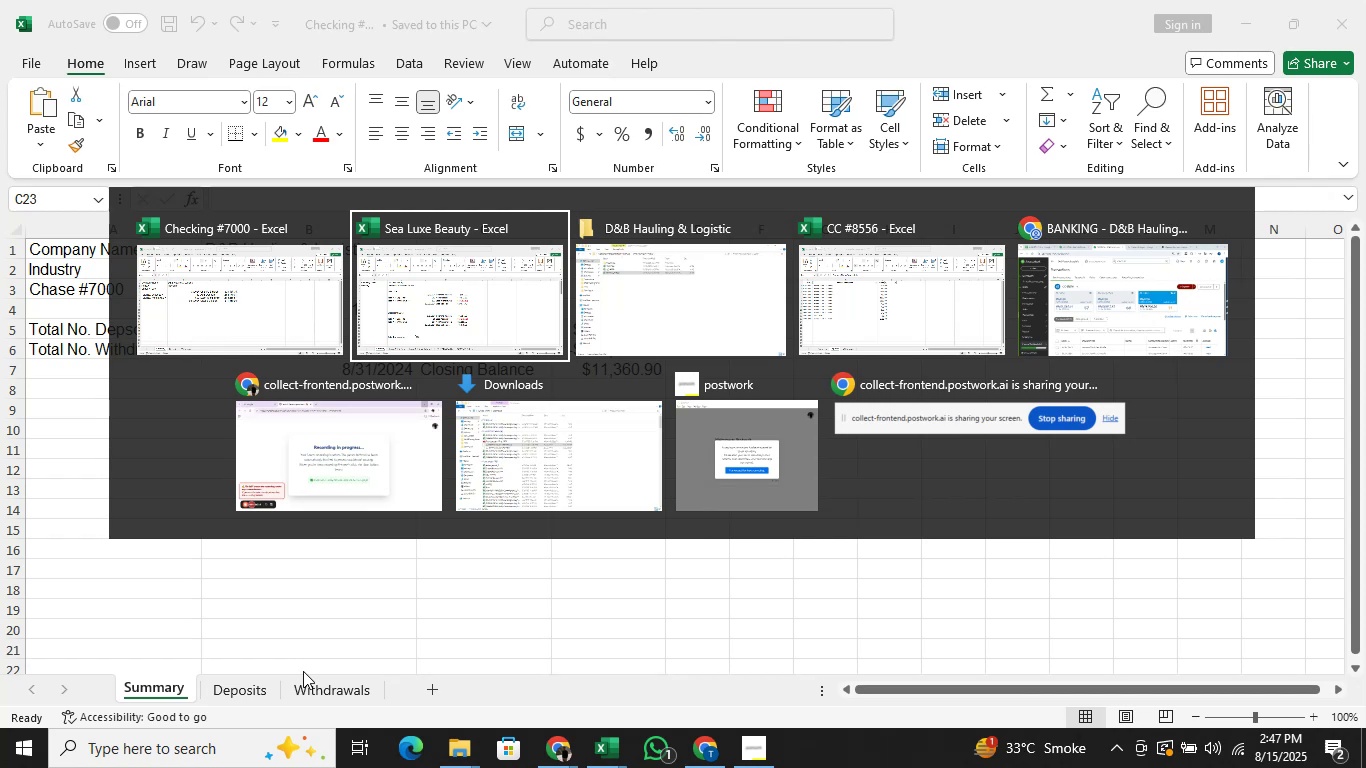 
key(Alt+Tab)
 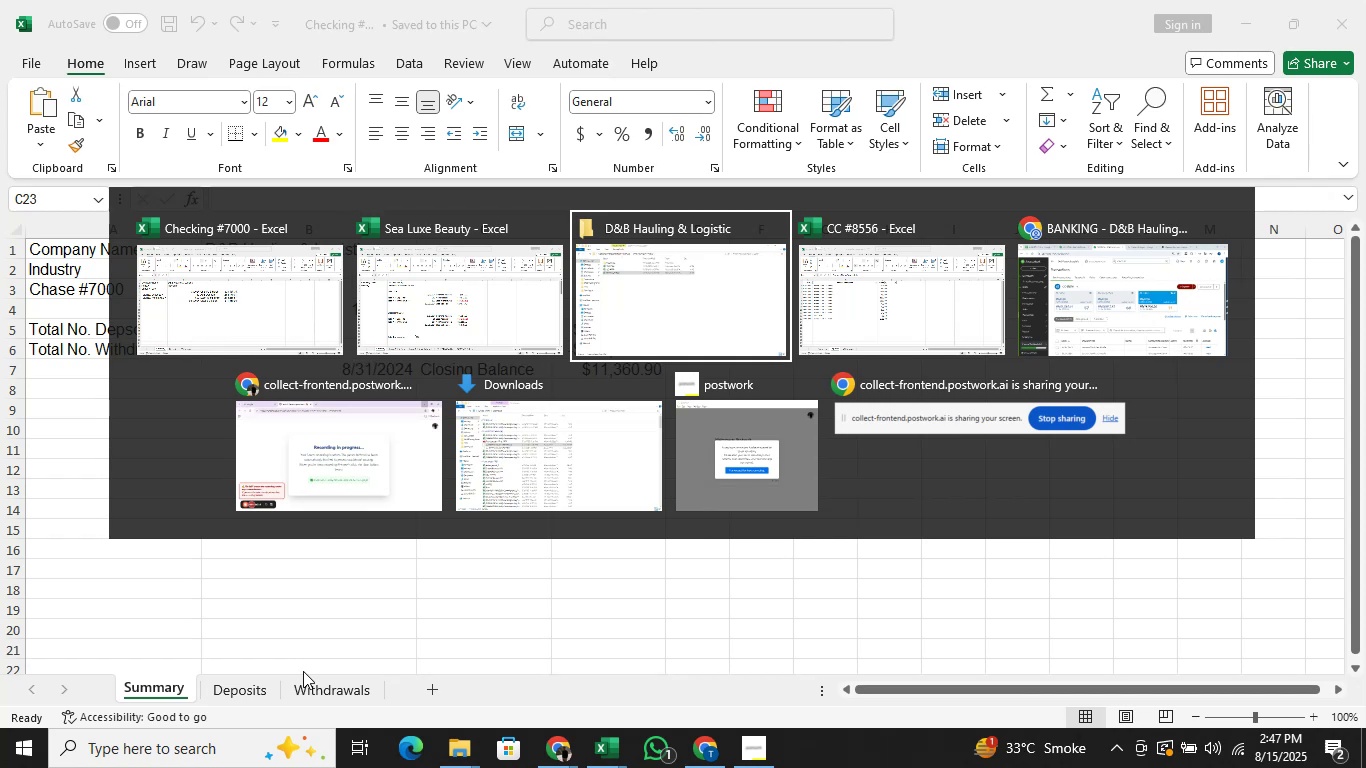 
key(Alt+Tab)
 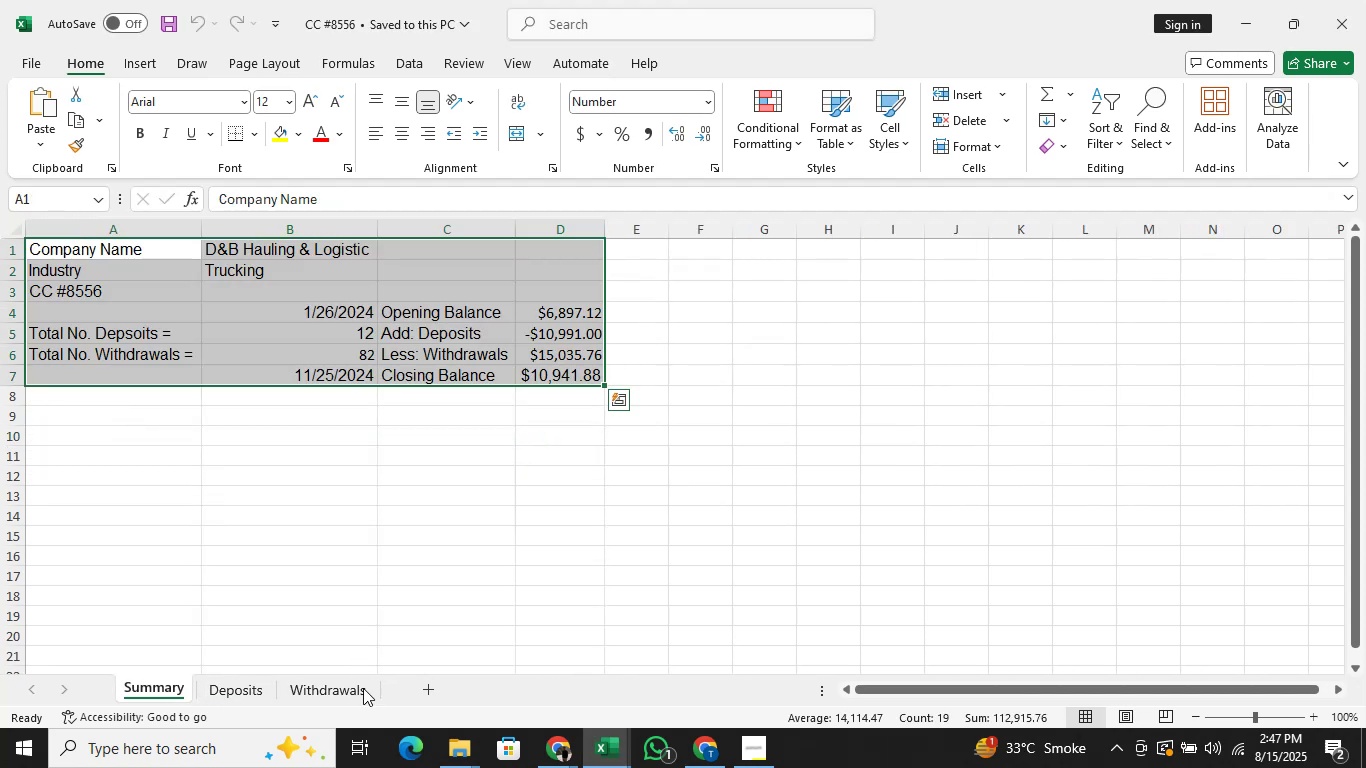 
left_click([341, 693])
 